 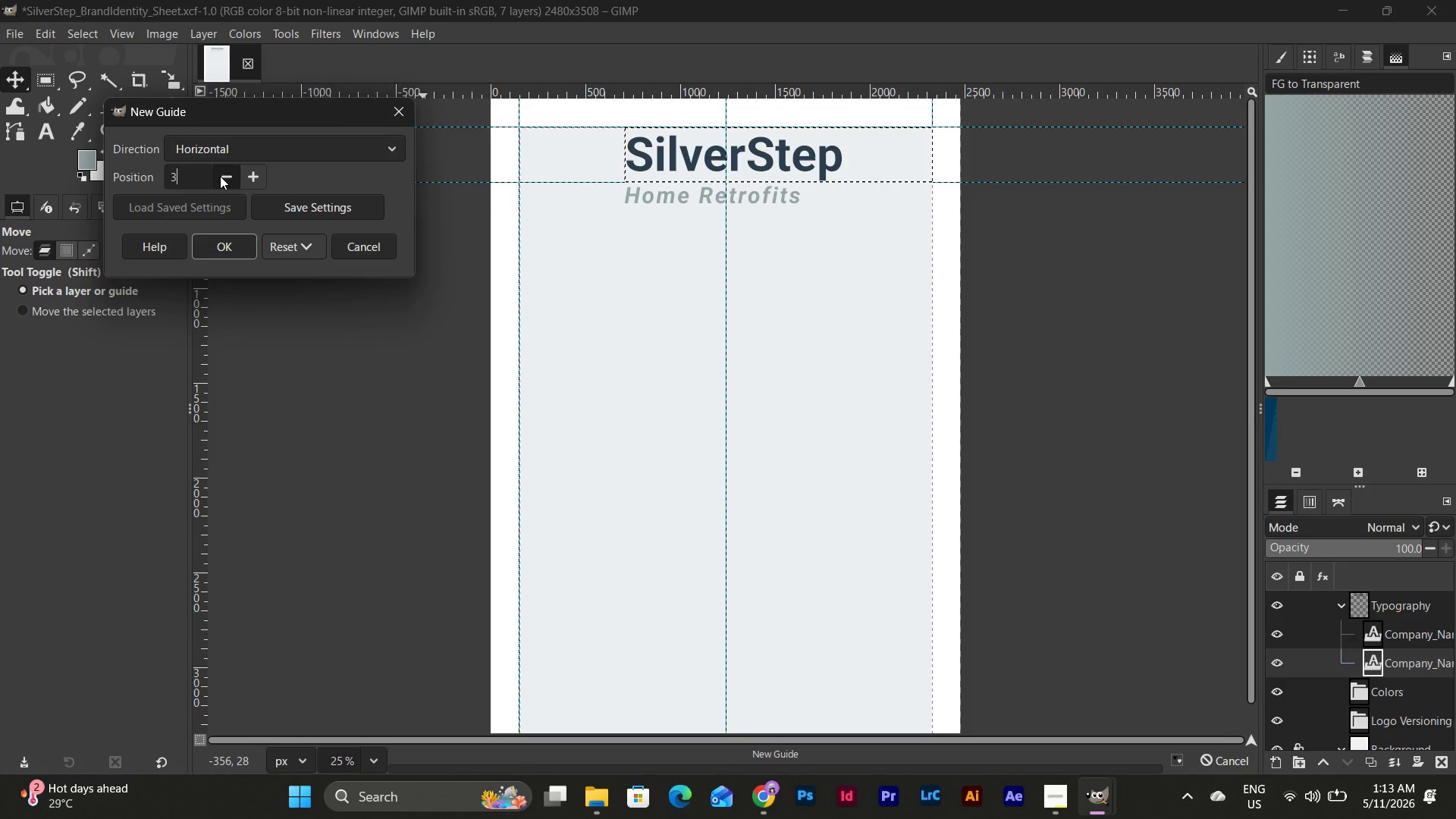 
key(Numpad5)
 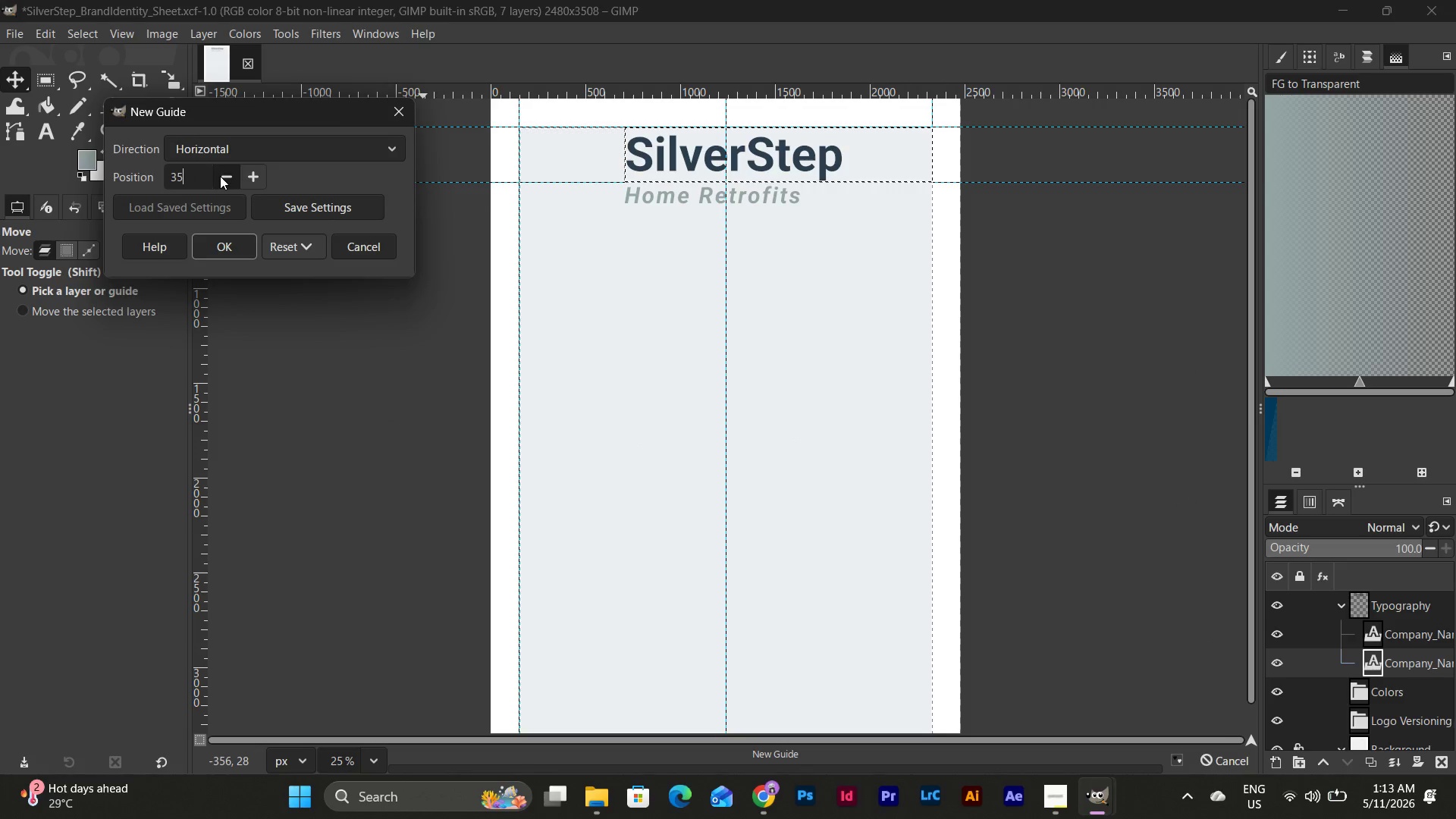 
key(Numpad0)
 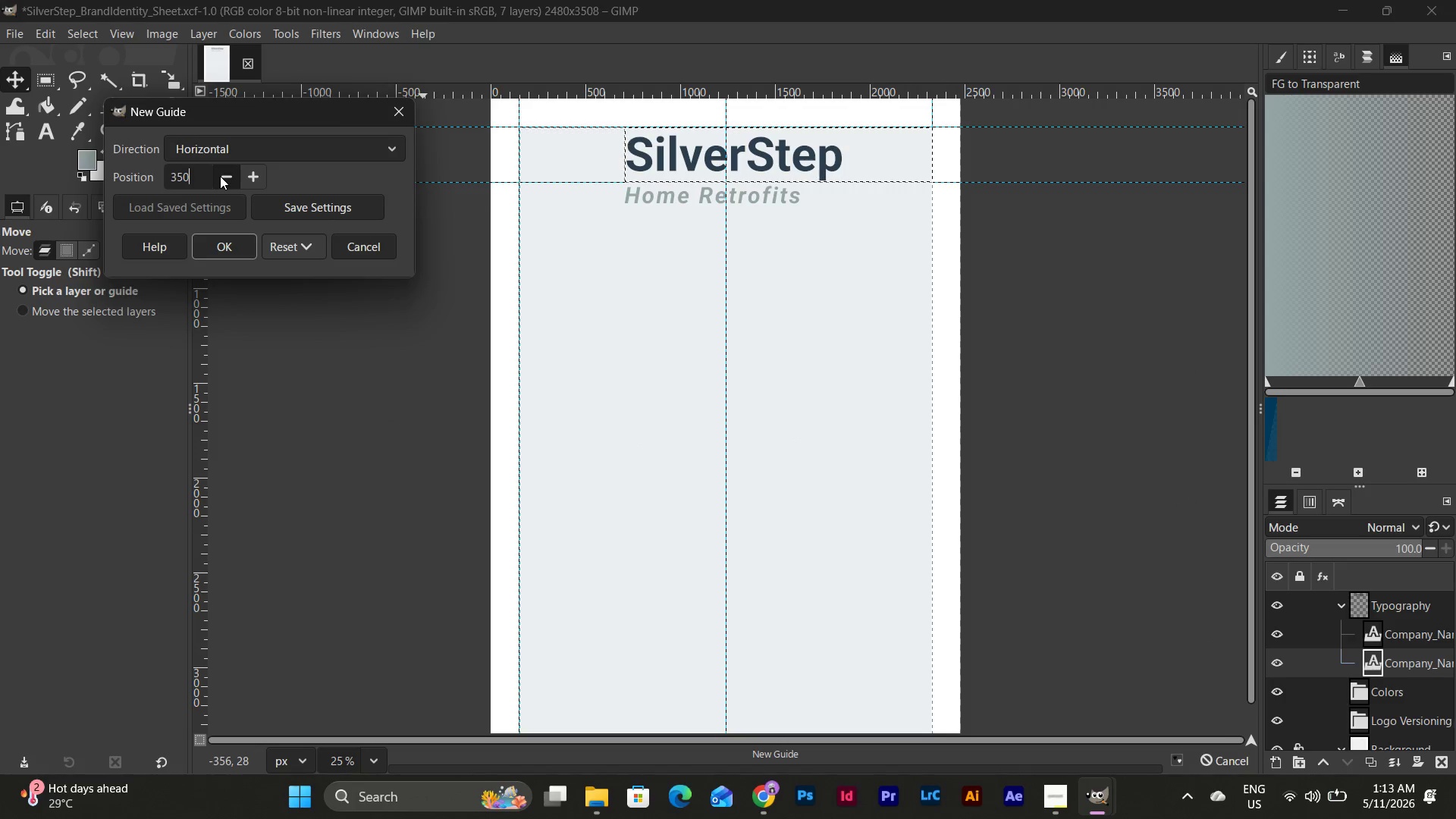 
key(Numpad8)
 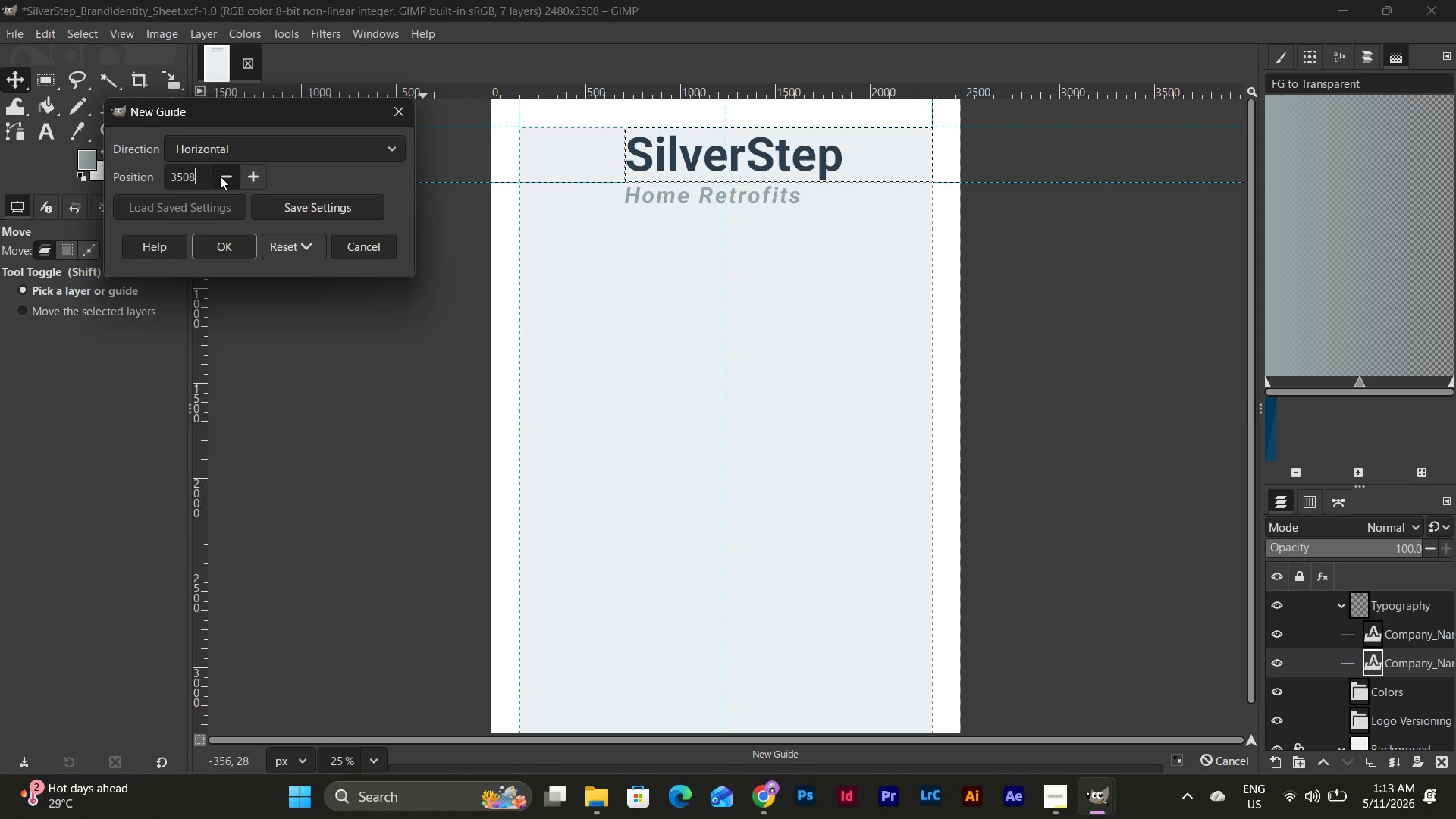 
key(NumpadDivide)
 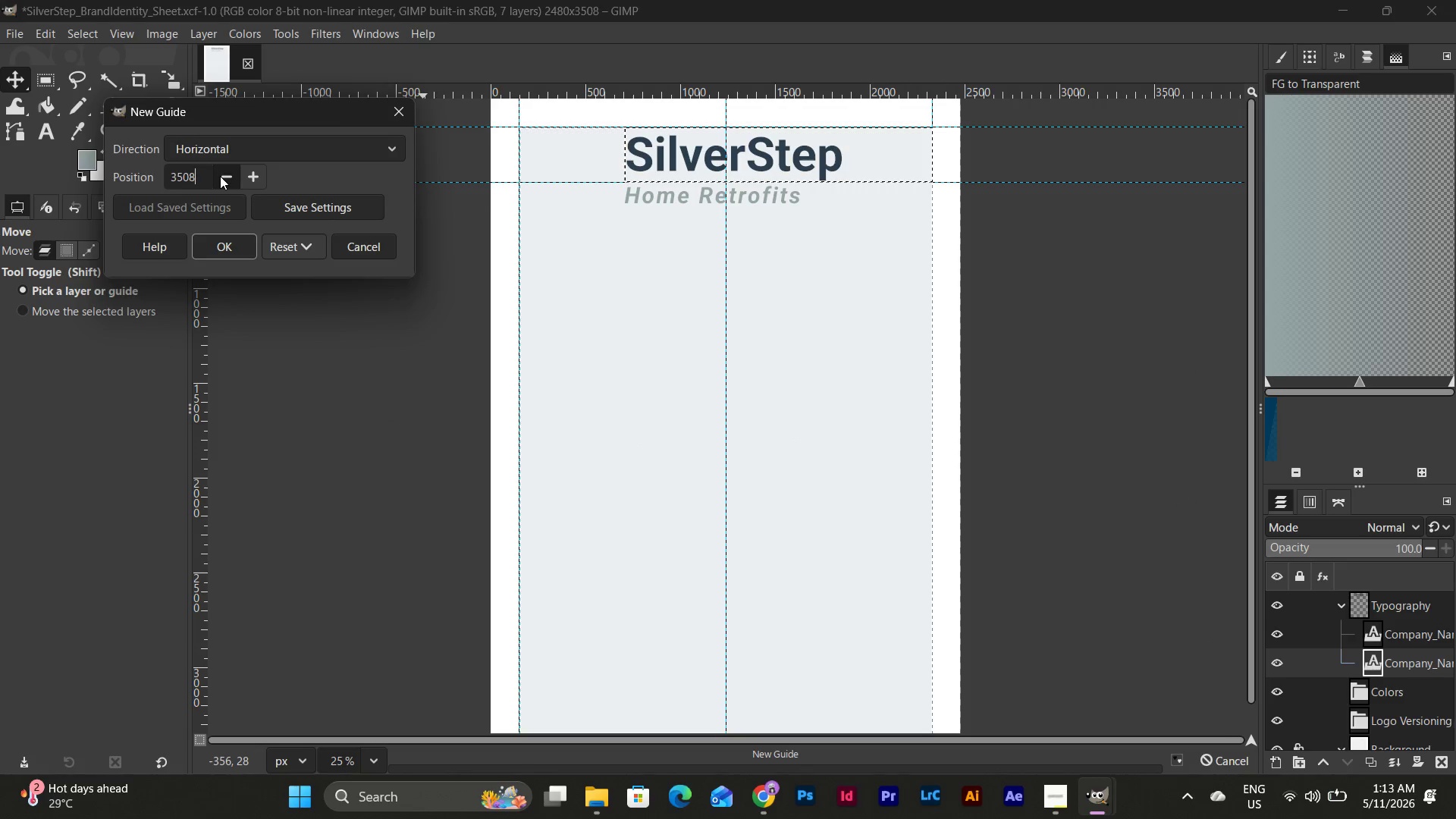 
key(Numpad2)
 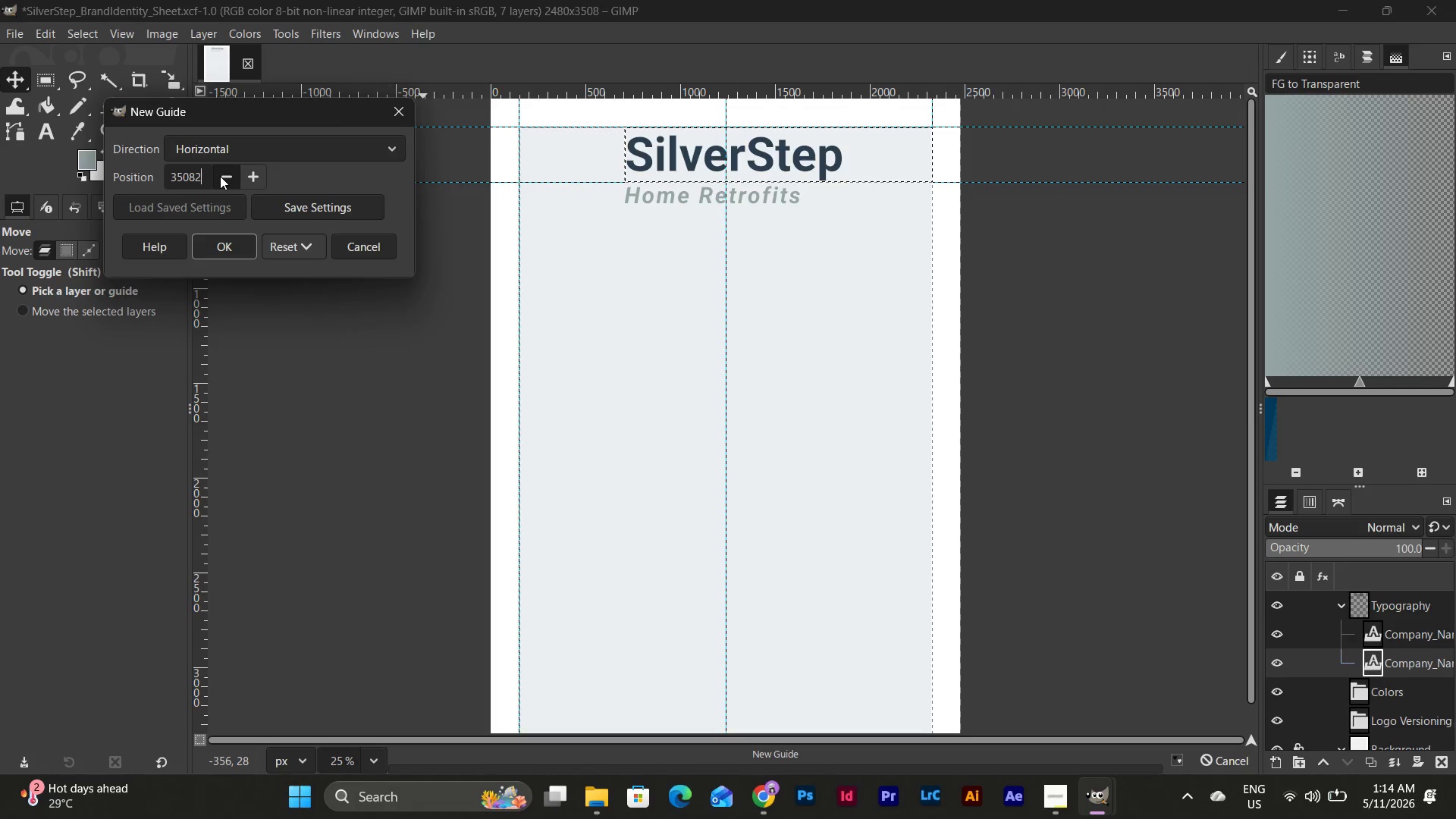 
key(Backspace)
 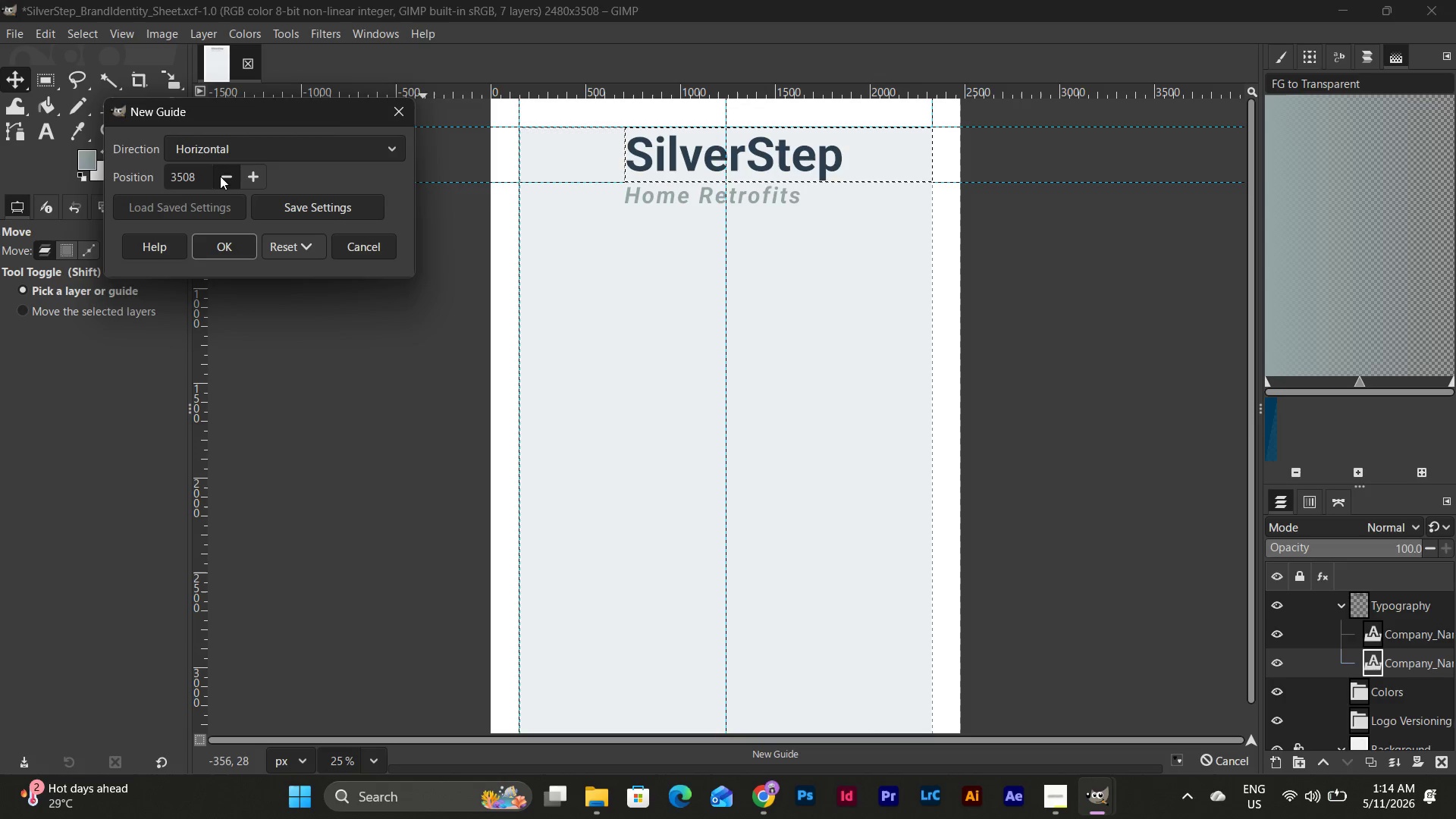 
wait(5.17)
 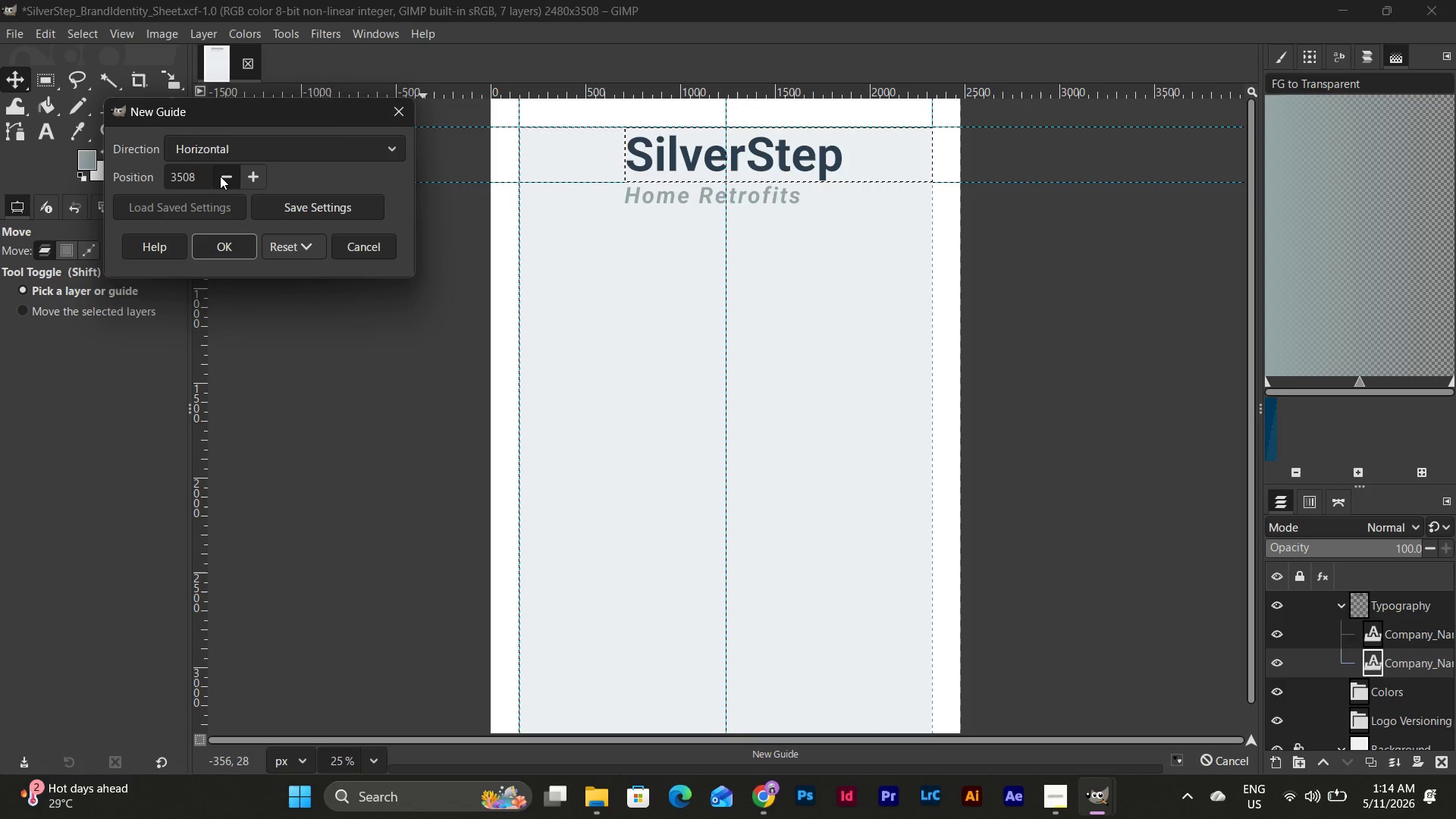 
key(Backspace)
 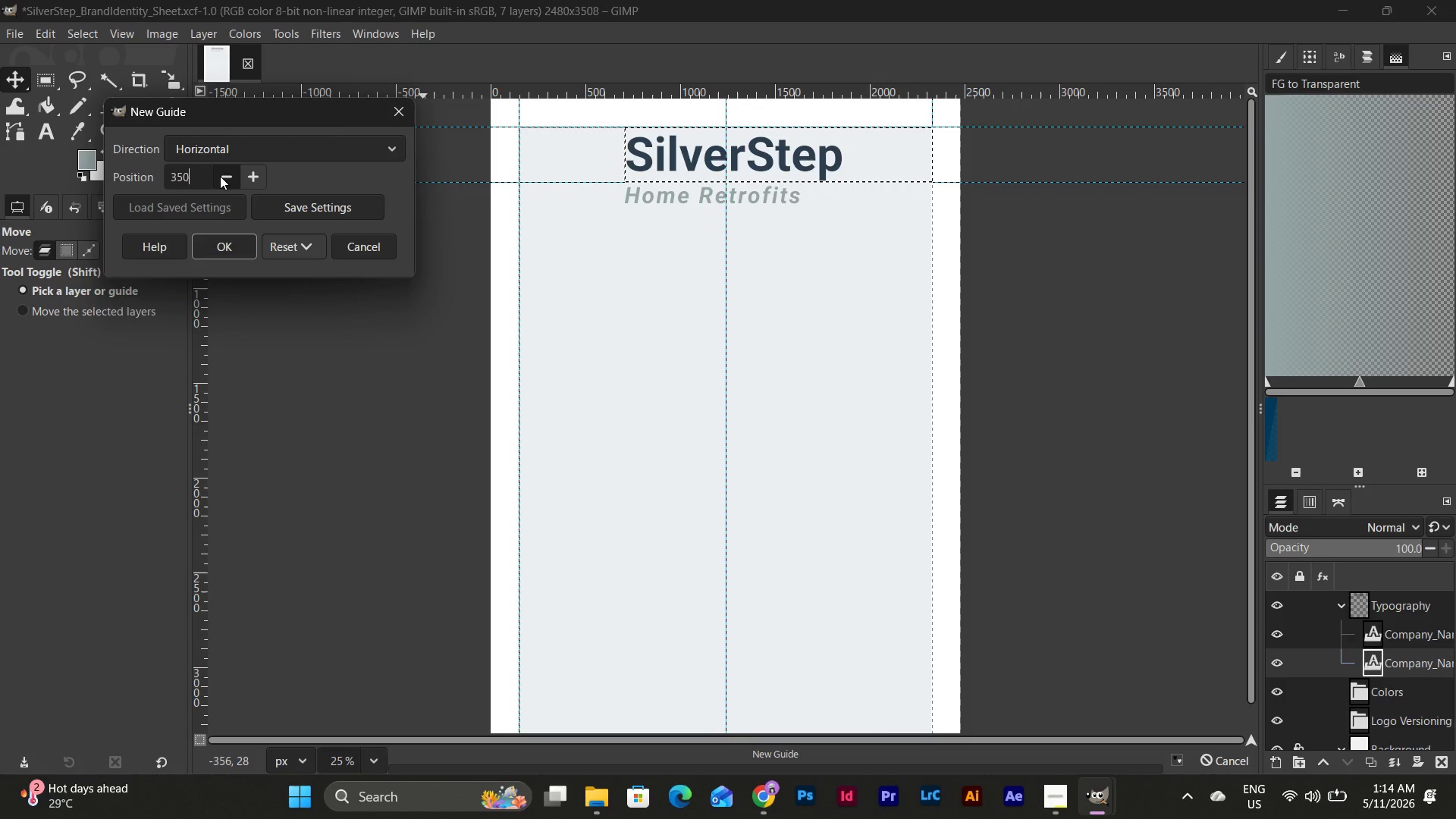 
key(Backspace)
 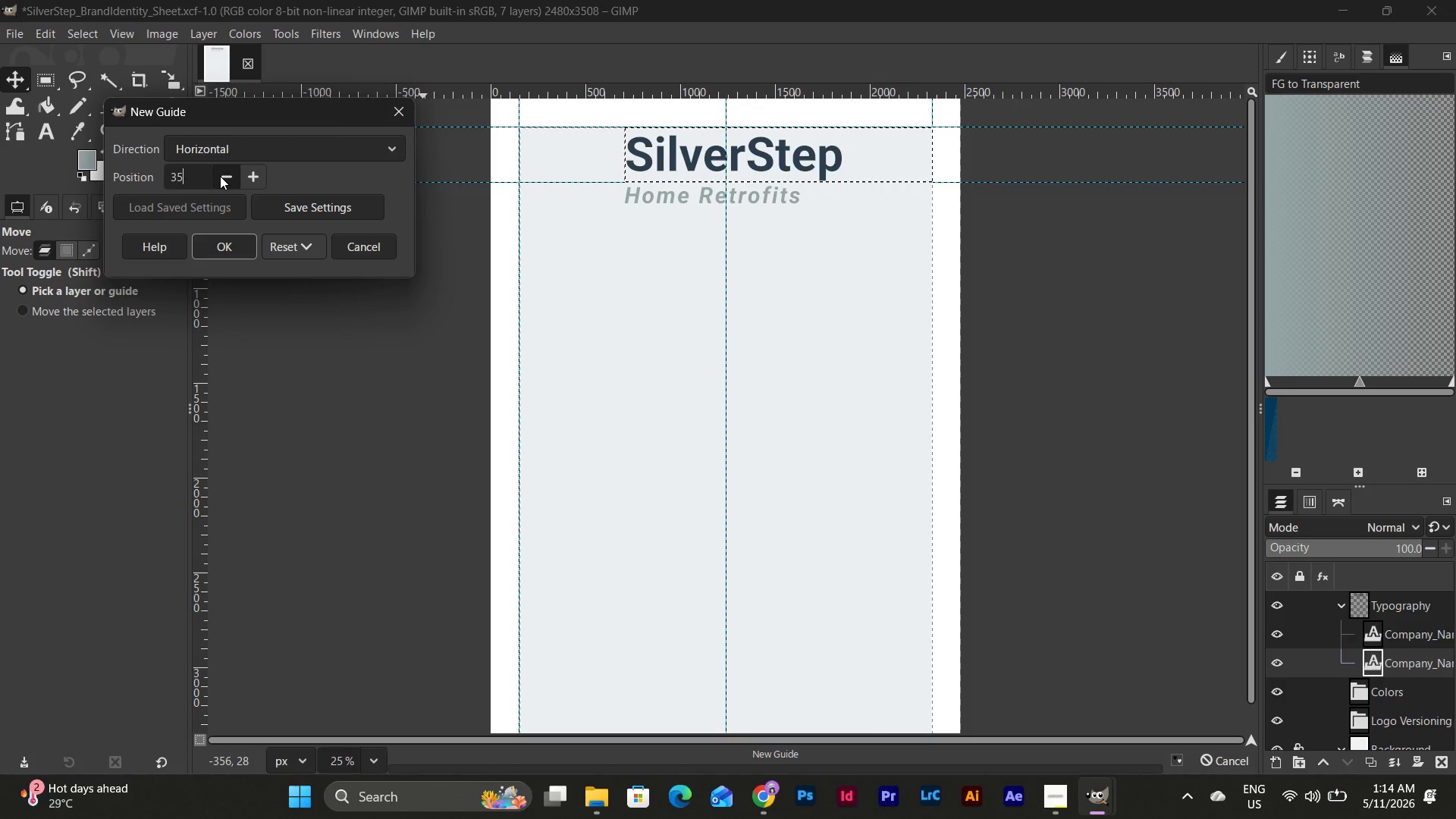 
key(Backspace)
 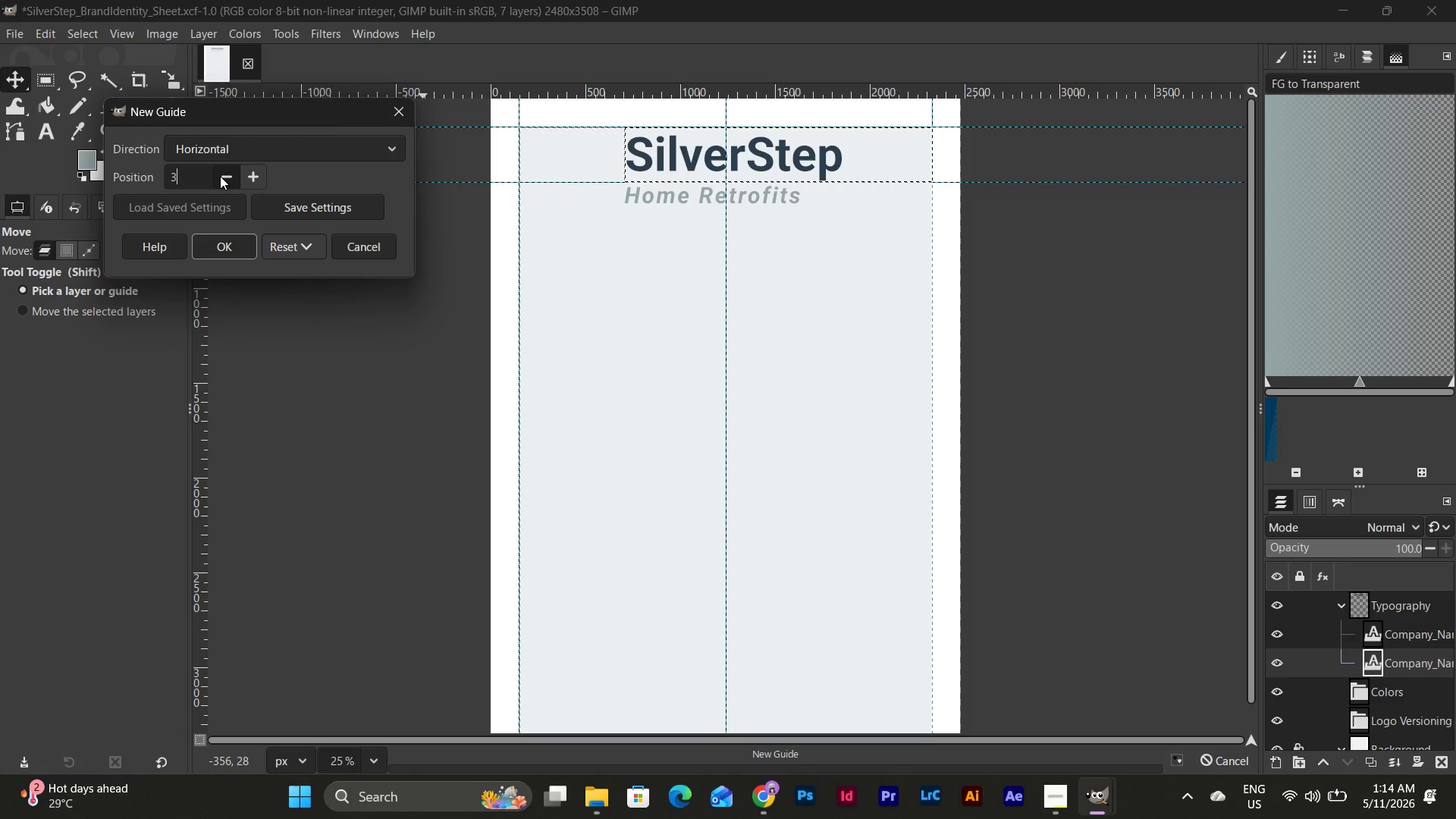 
key(Backspace)
 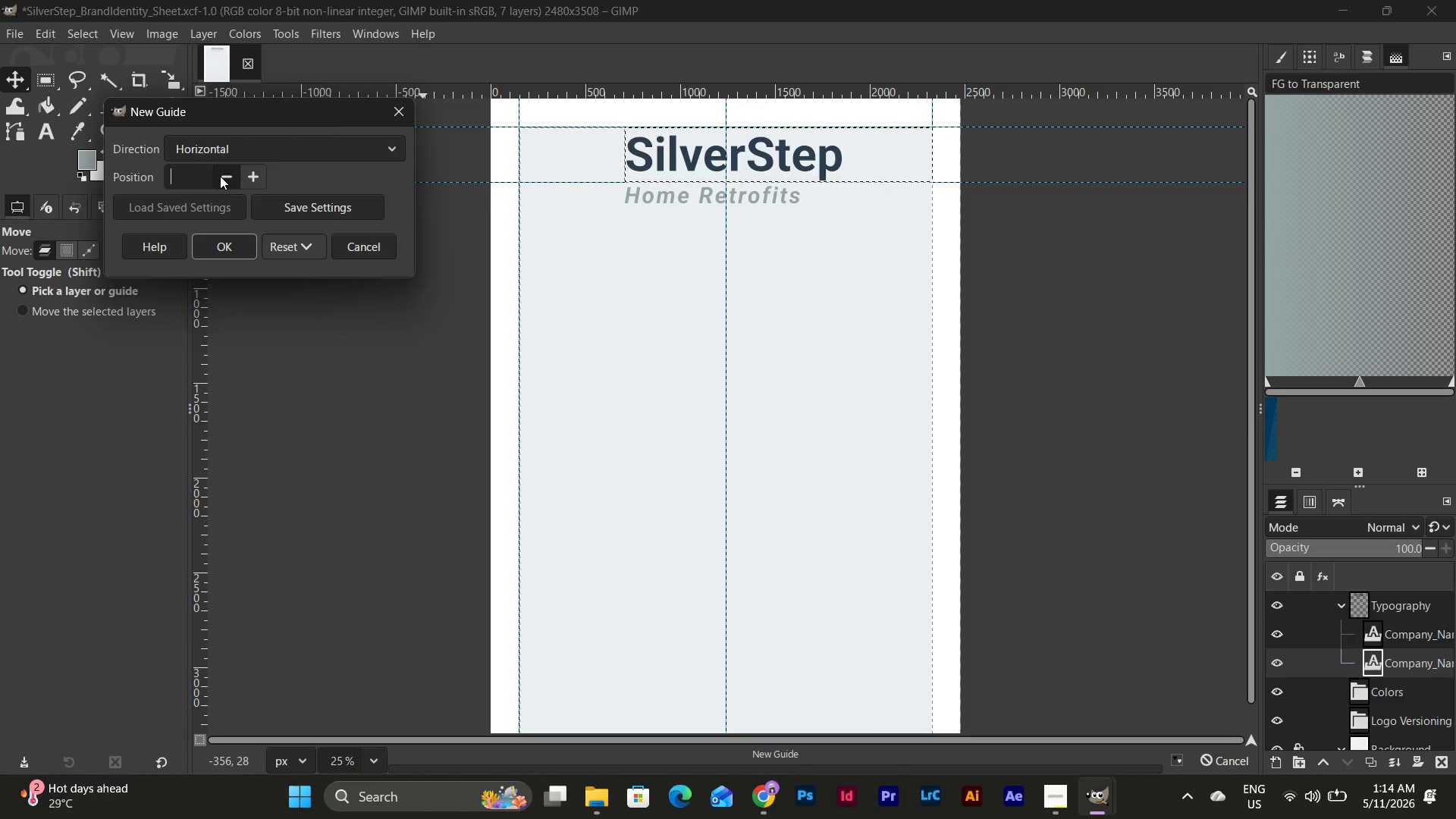 
key(Numpad1)
 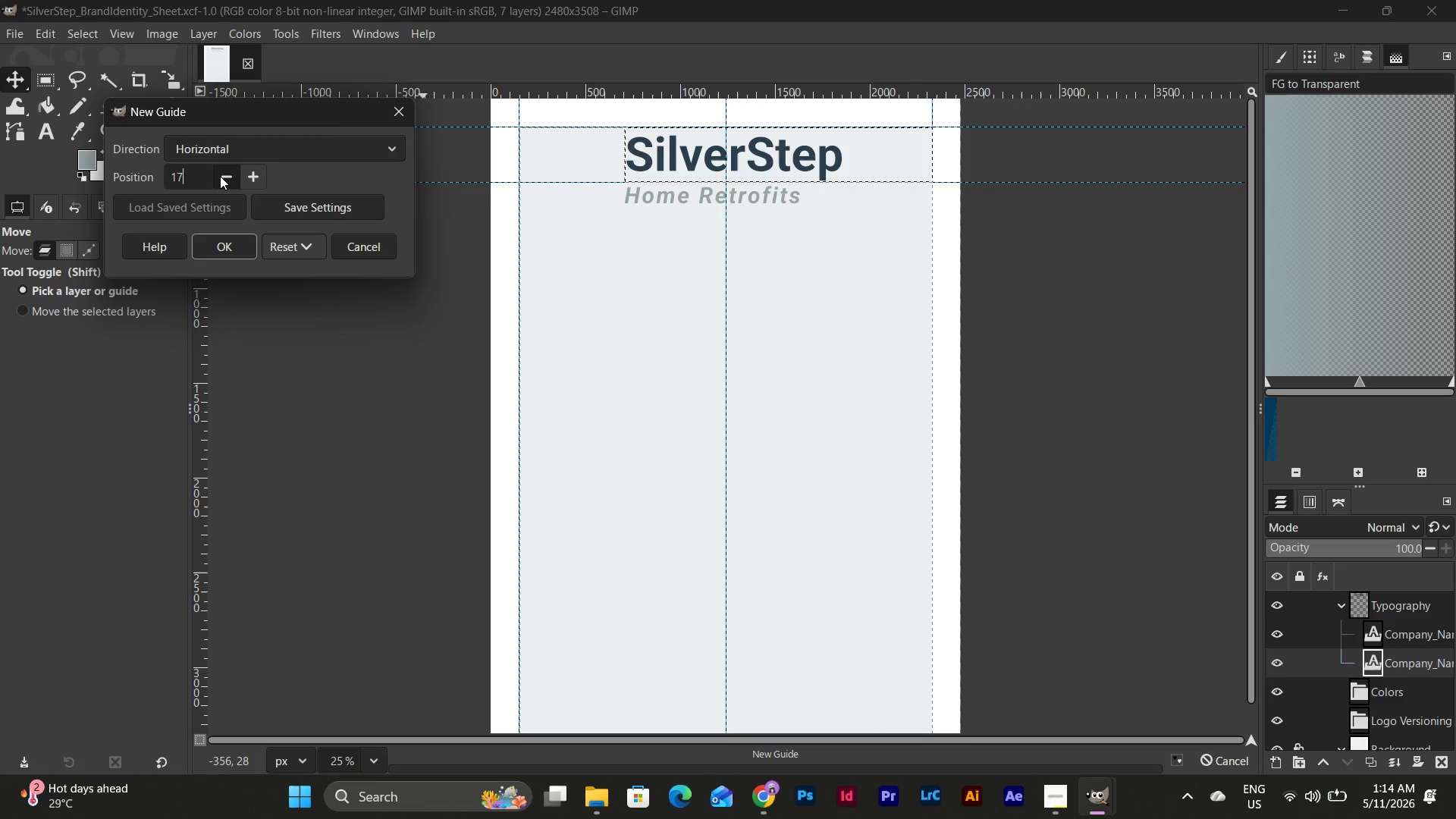 
key(Numpad7)
 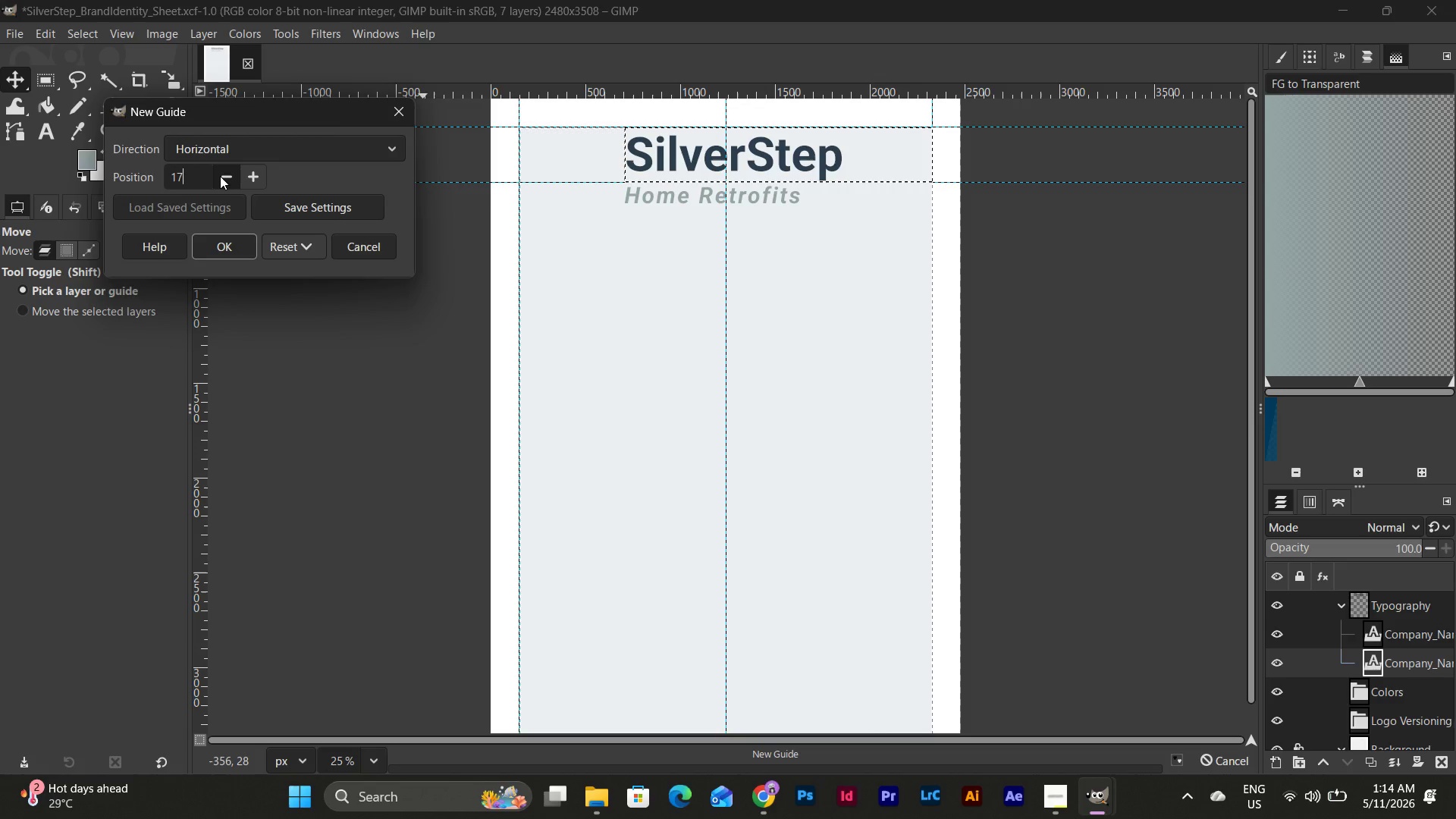 
key(Numpad5)
 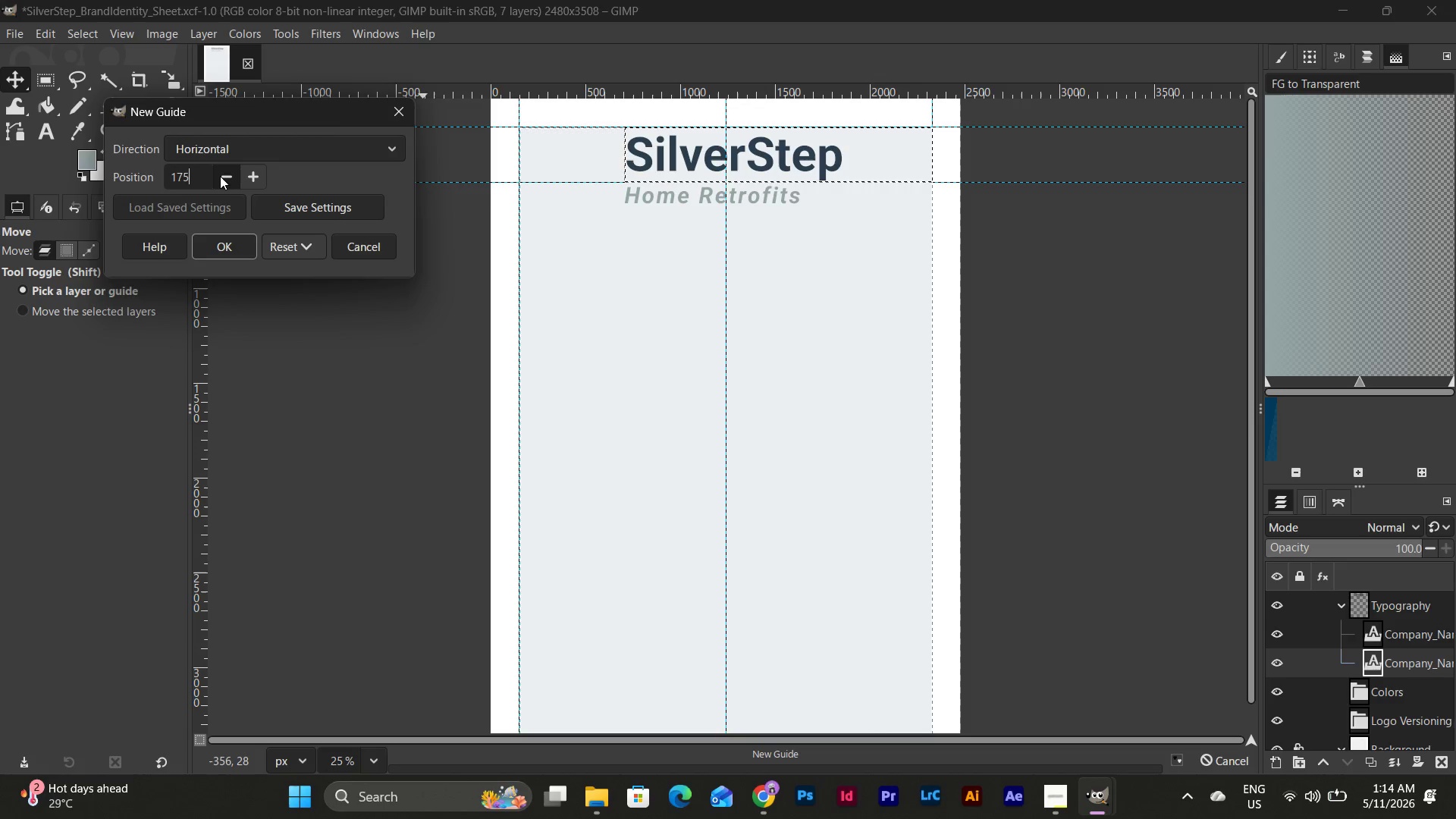 
key(Numpad4)
 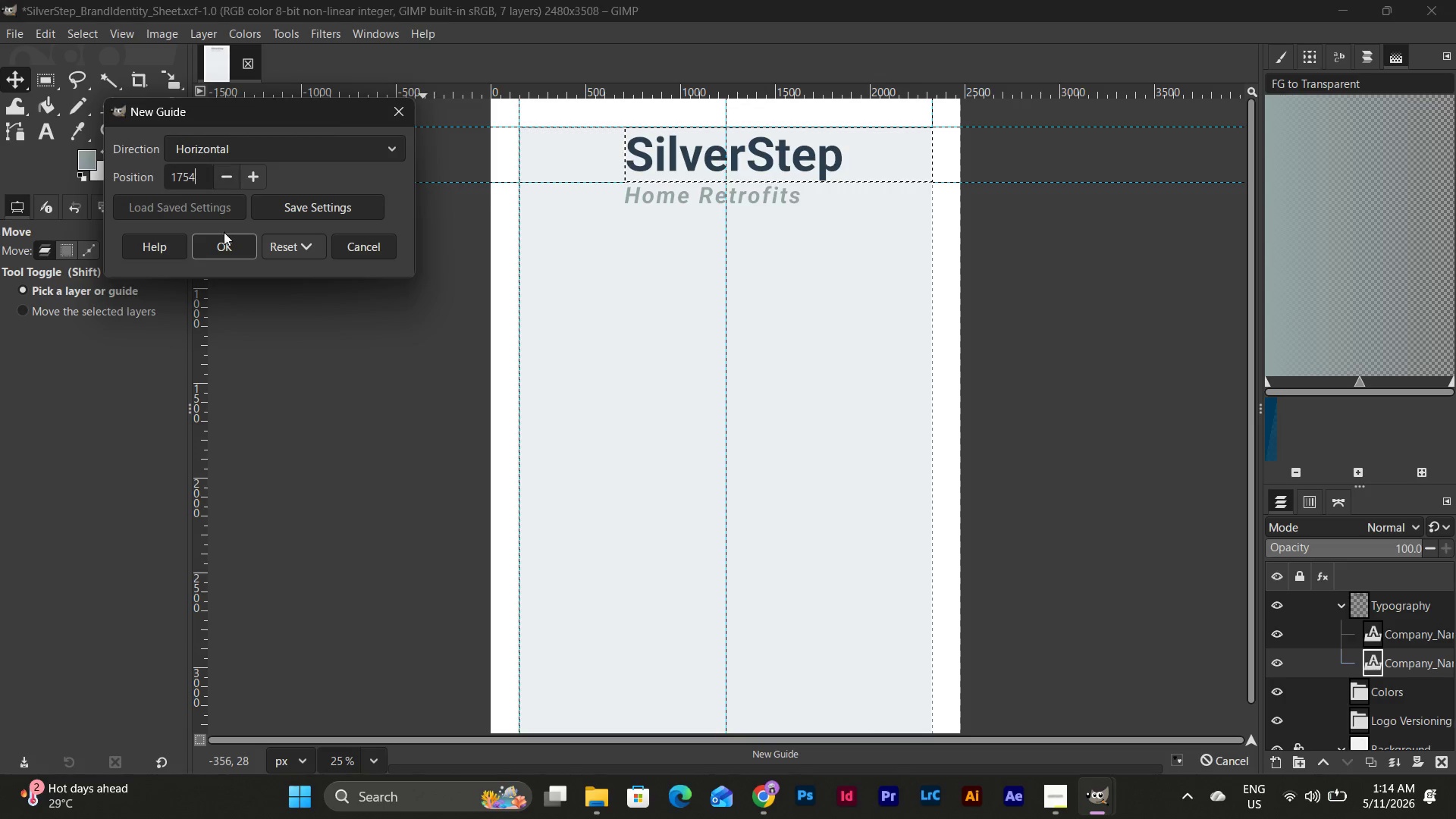 
left_click([228, 242])
 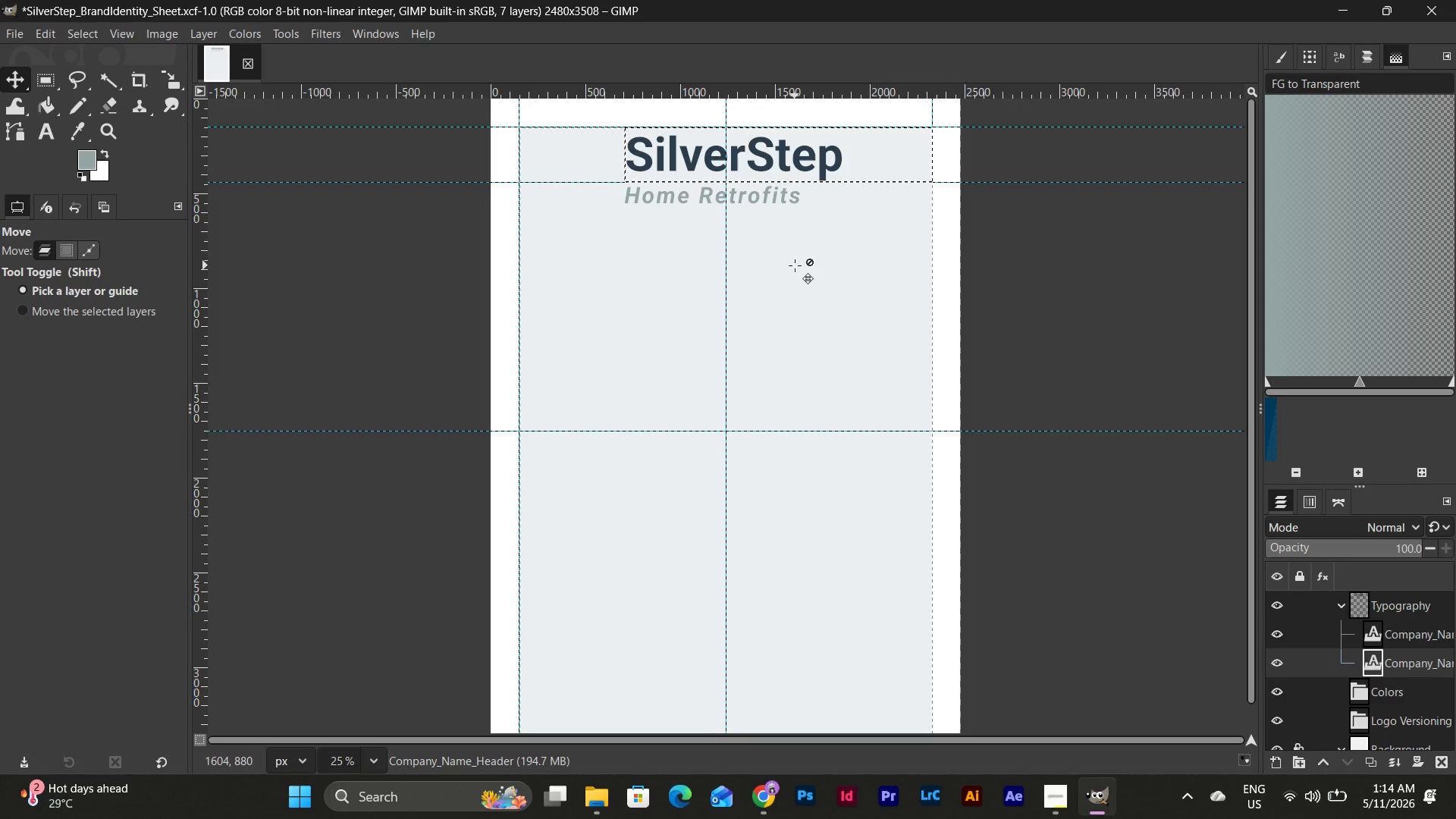 
wait(10.67)
 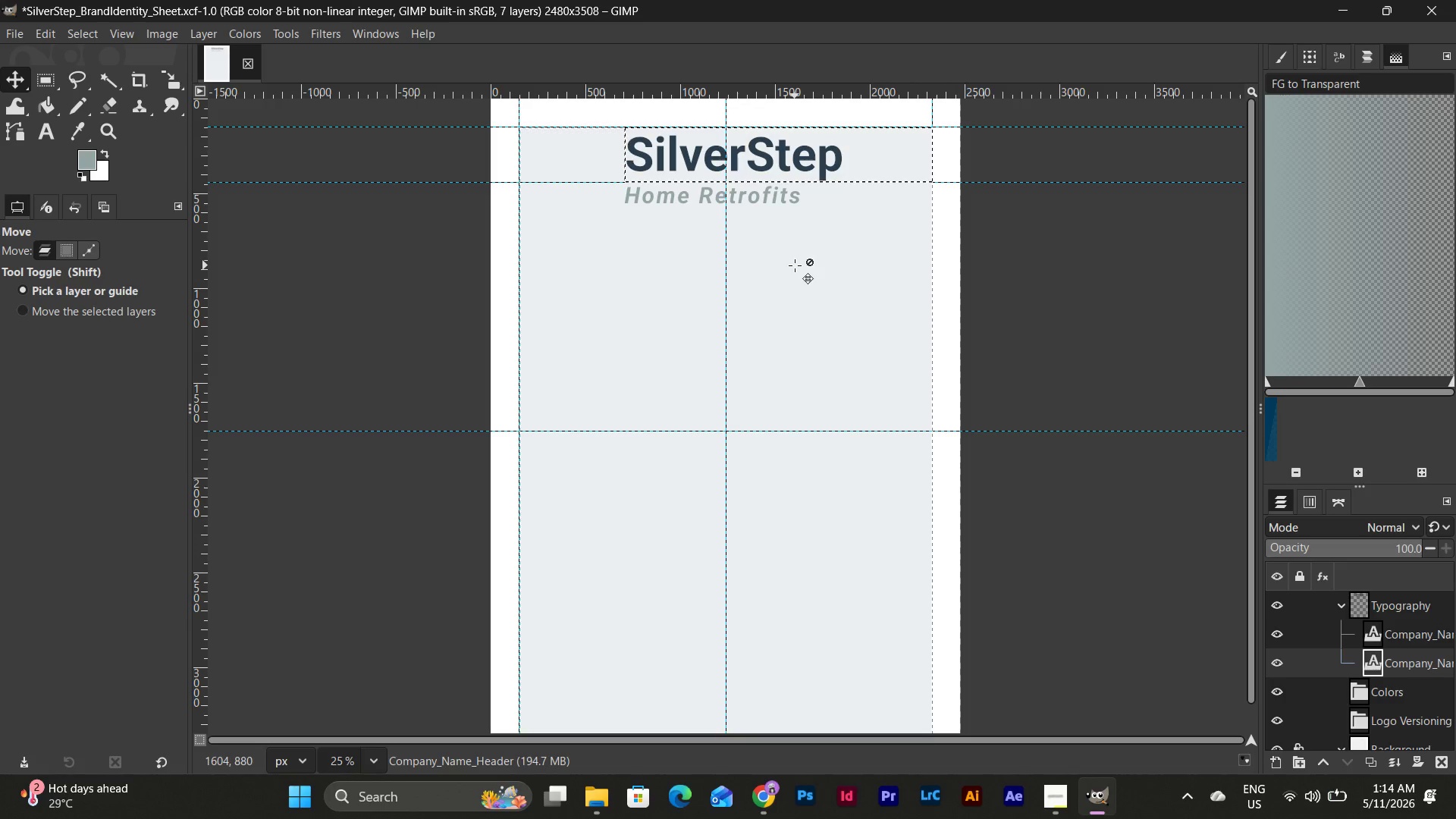 
left_click_drag(start_coordinate=[209, 236], to_coordinate=[425, 281])
 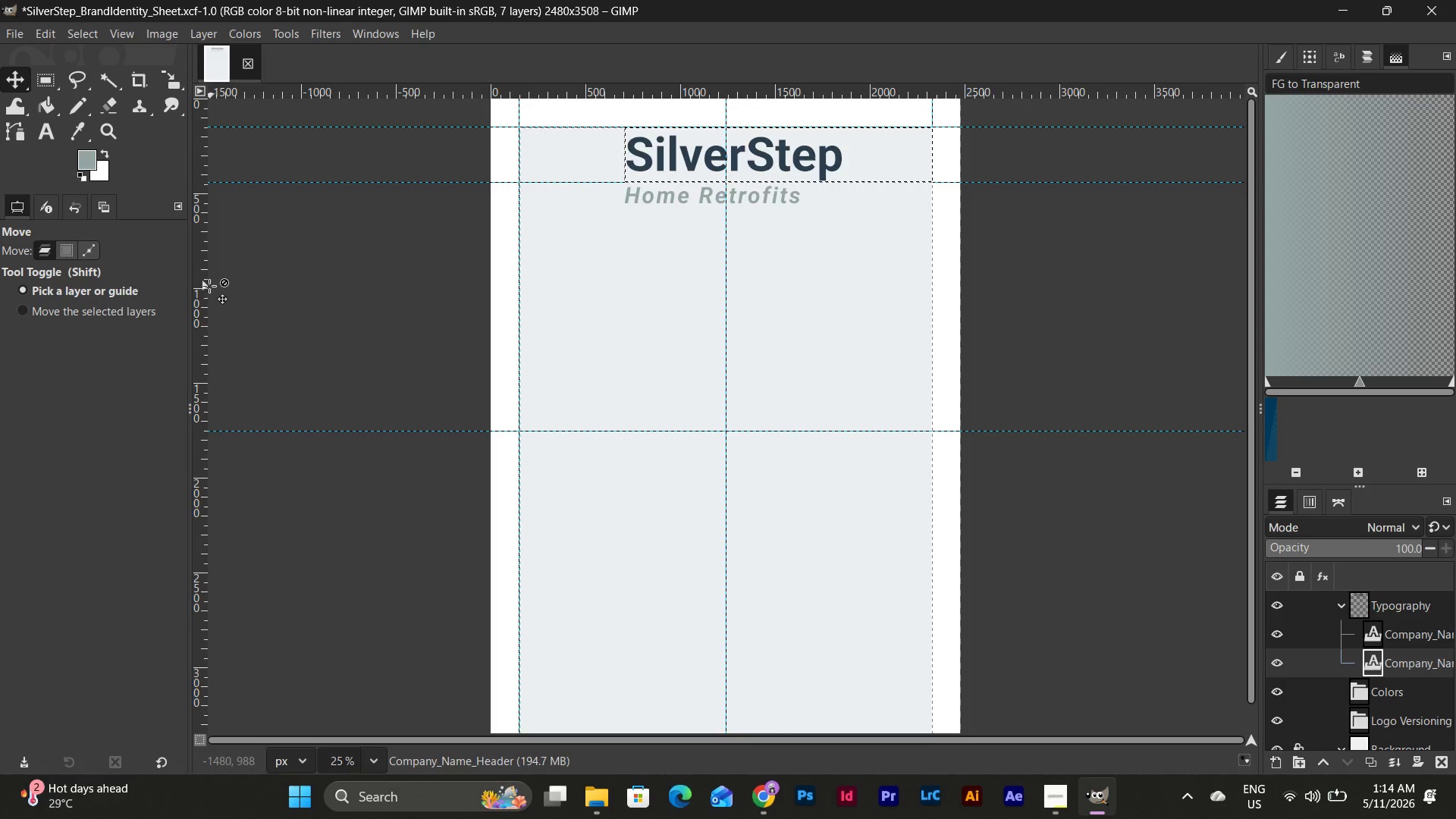 
left_click_drag(start_coordinate=[198, 280], to_coordinate=[681, 74])
 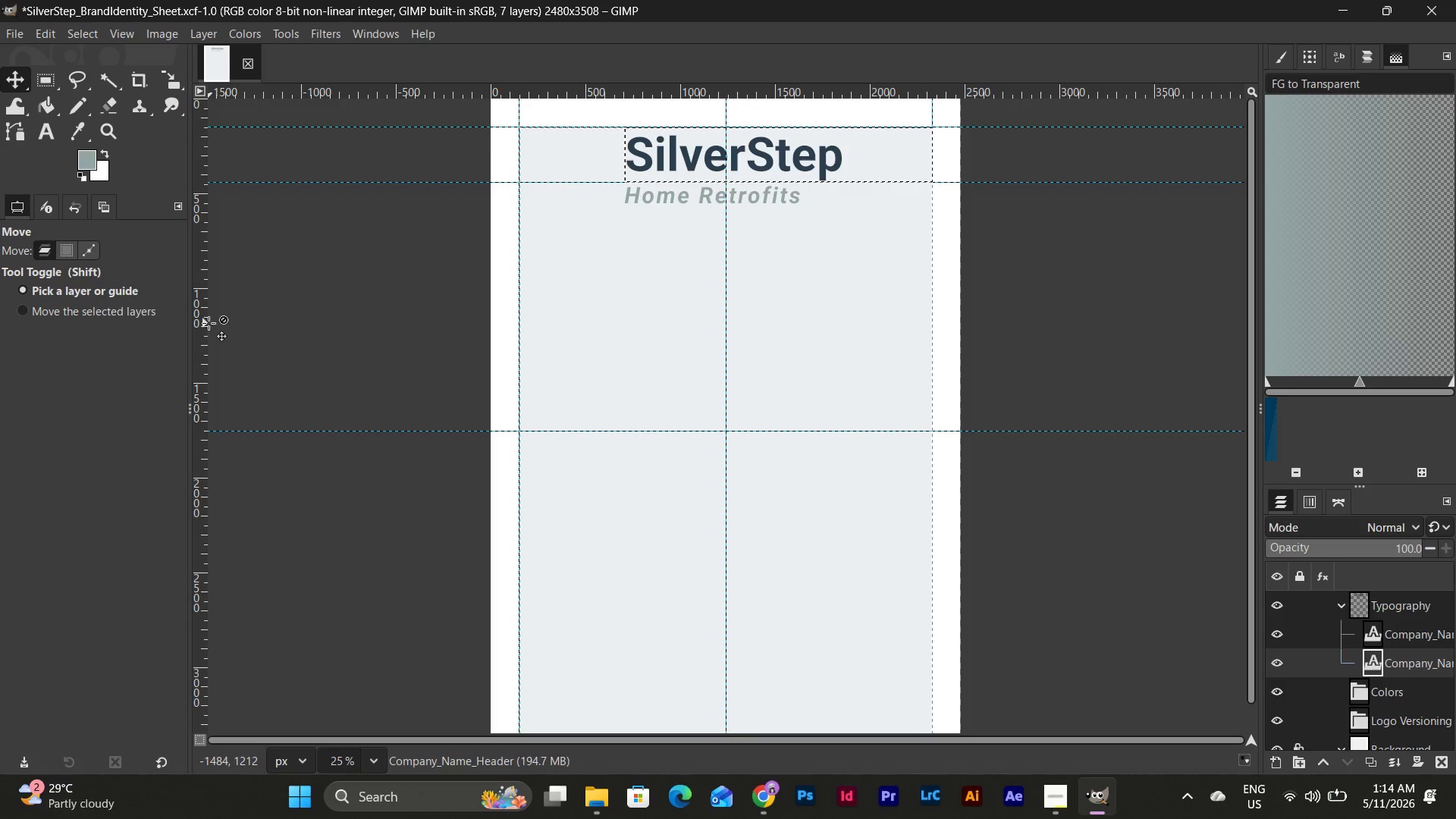 
left_click_drag(start_coordinate=[207, 324], to_coordinate=[680, 428])
 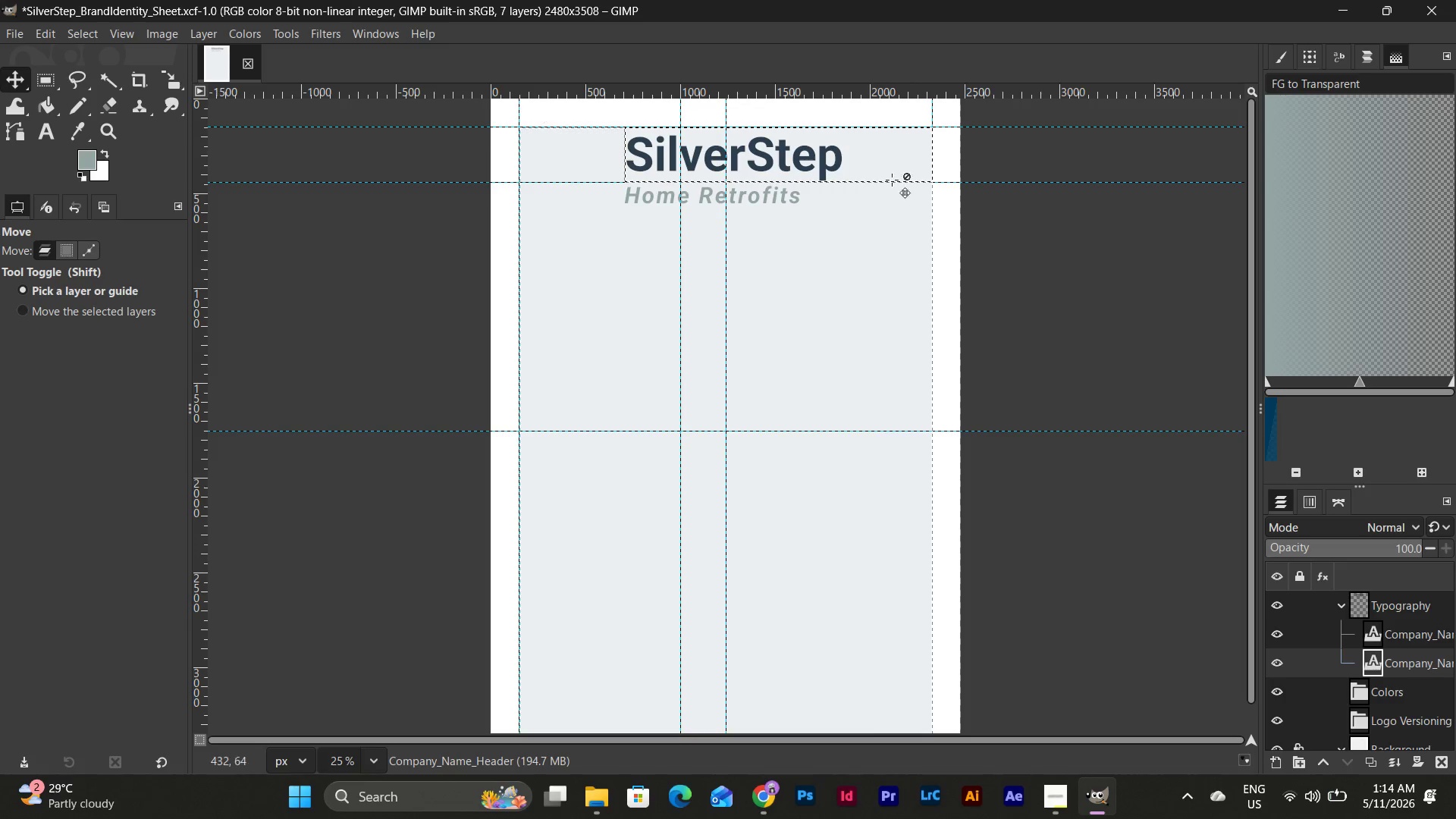 
left_click_drag(start_coordinate=[786, 141], to_coordinate=[796, 159])
 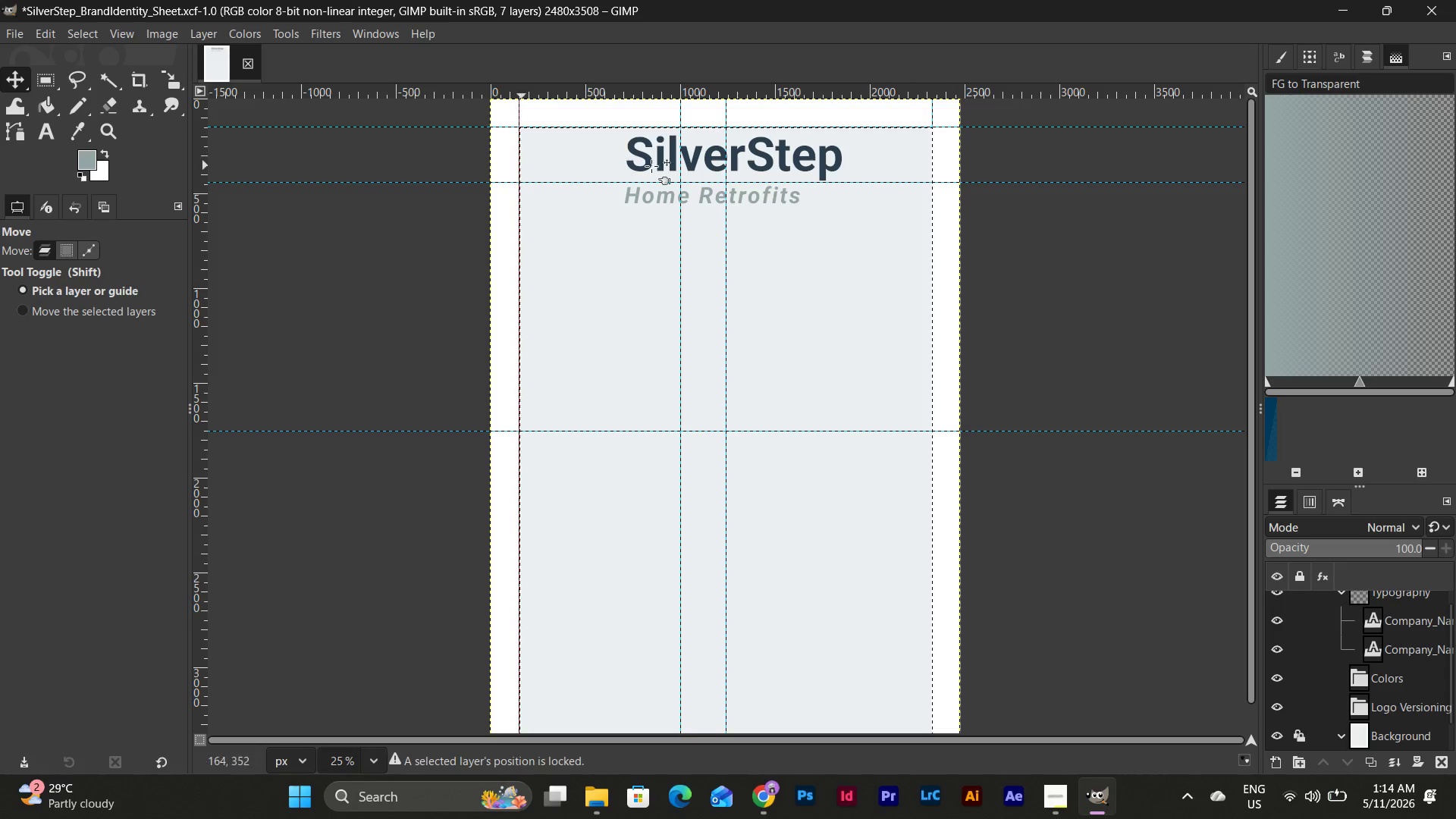 
left_click([770, 152])
 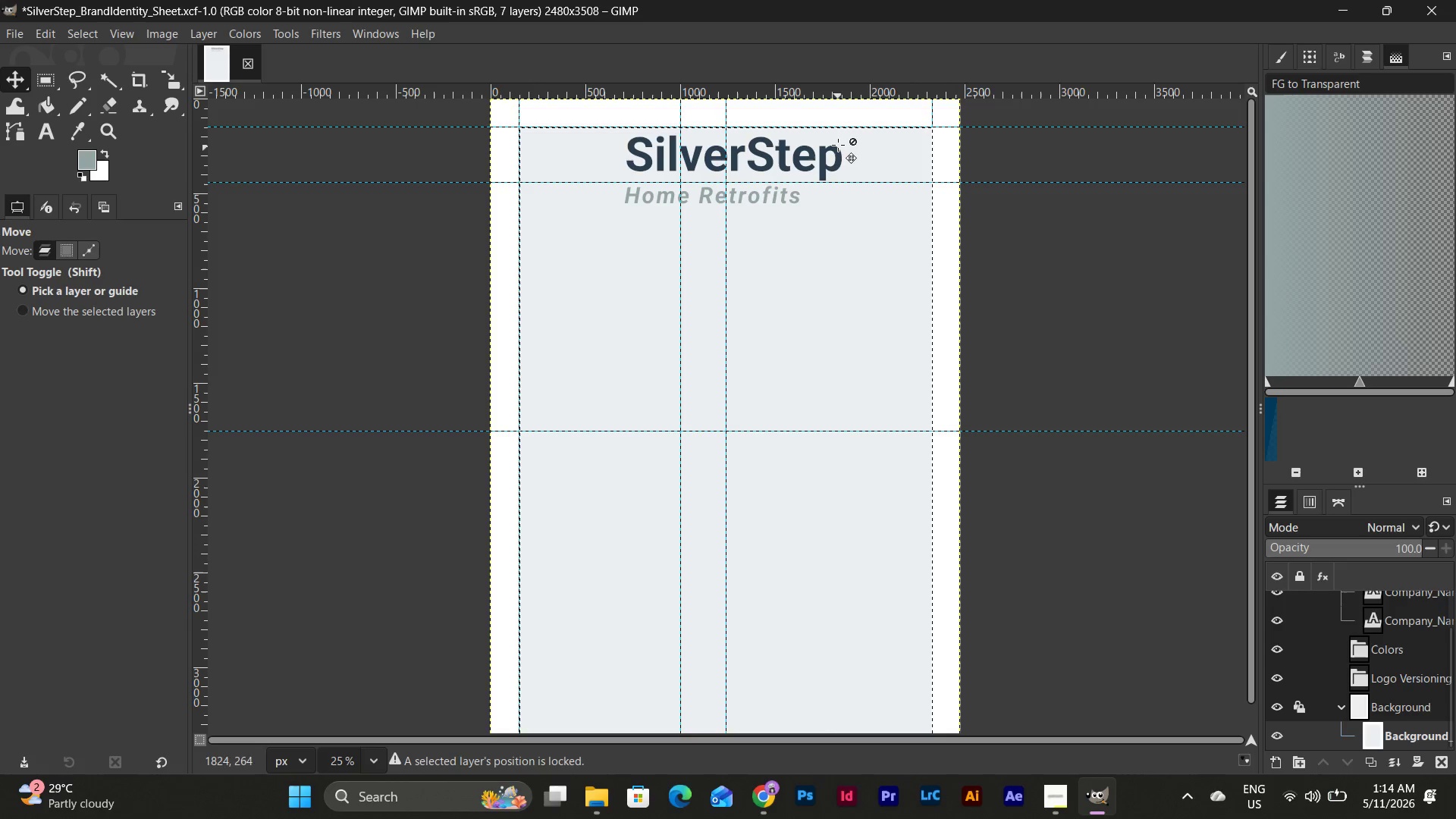 
left_click_drag(start_coordinate=[835, 155], to_coordinate=[812, 594])
 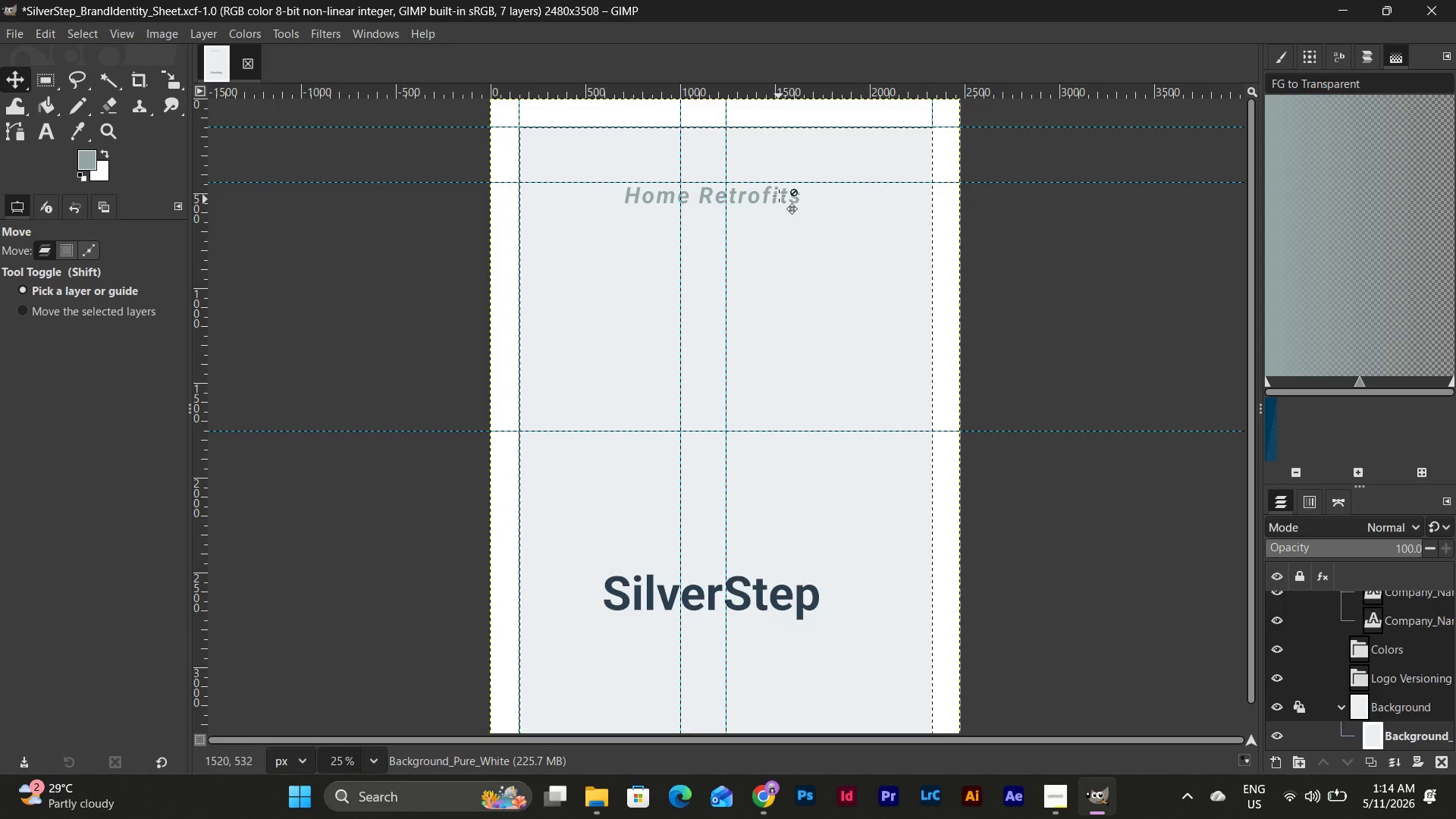 
left_click_drag(start_coordinate=[779, 193], to_coordinate=[804, 244])
 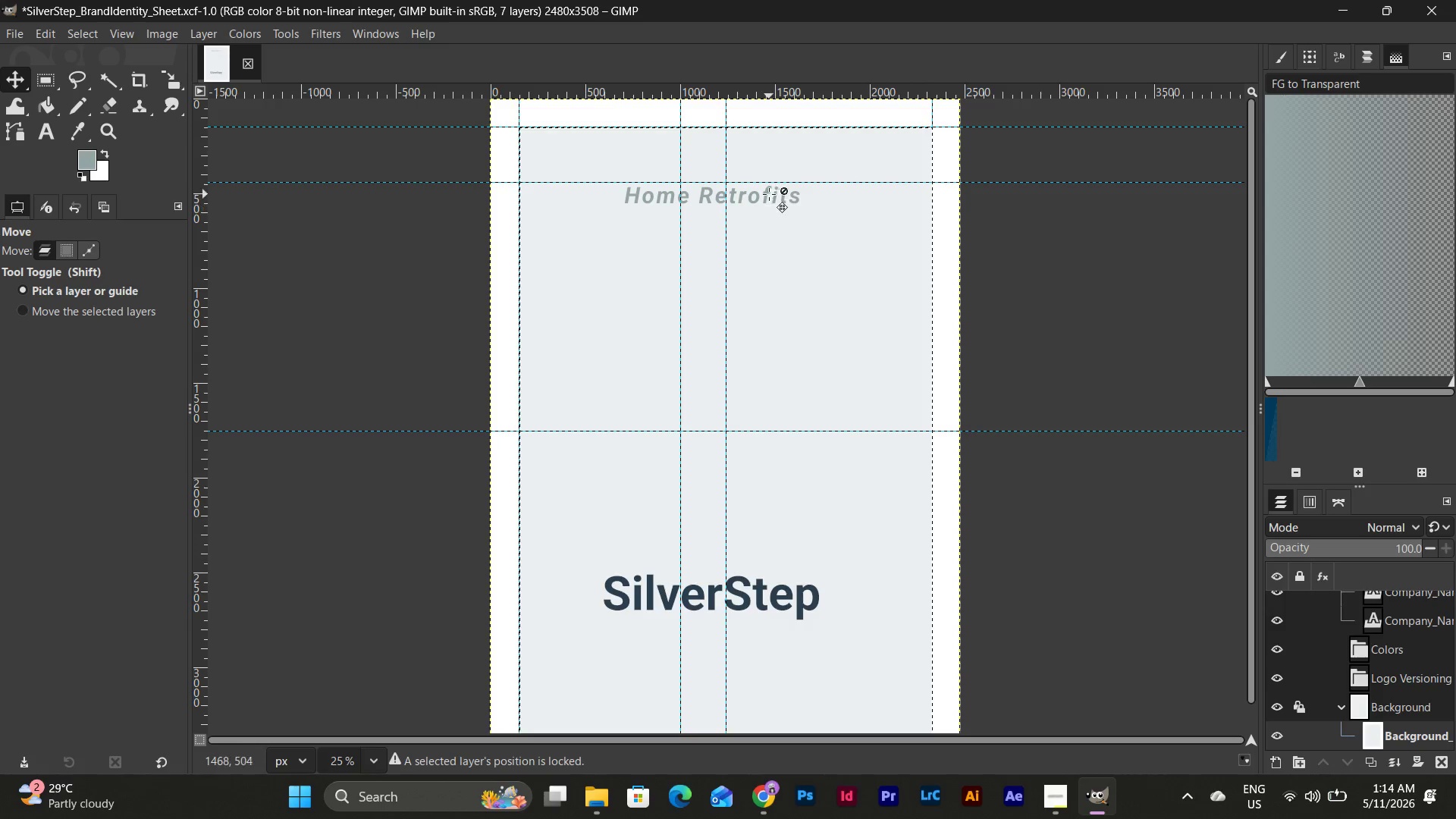 
left_click([768, 192])
 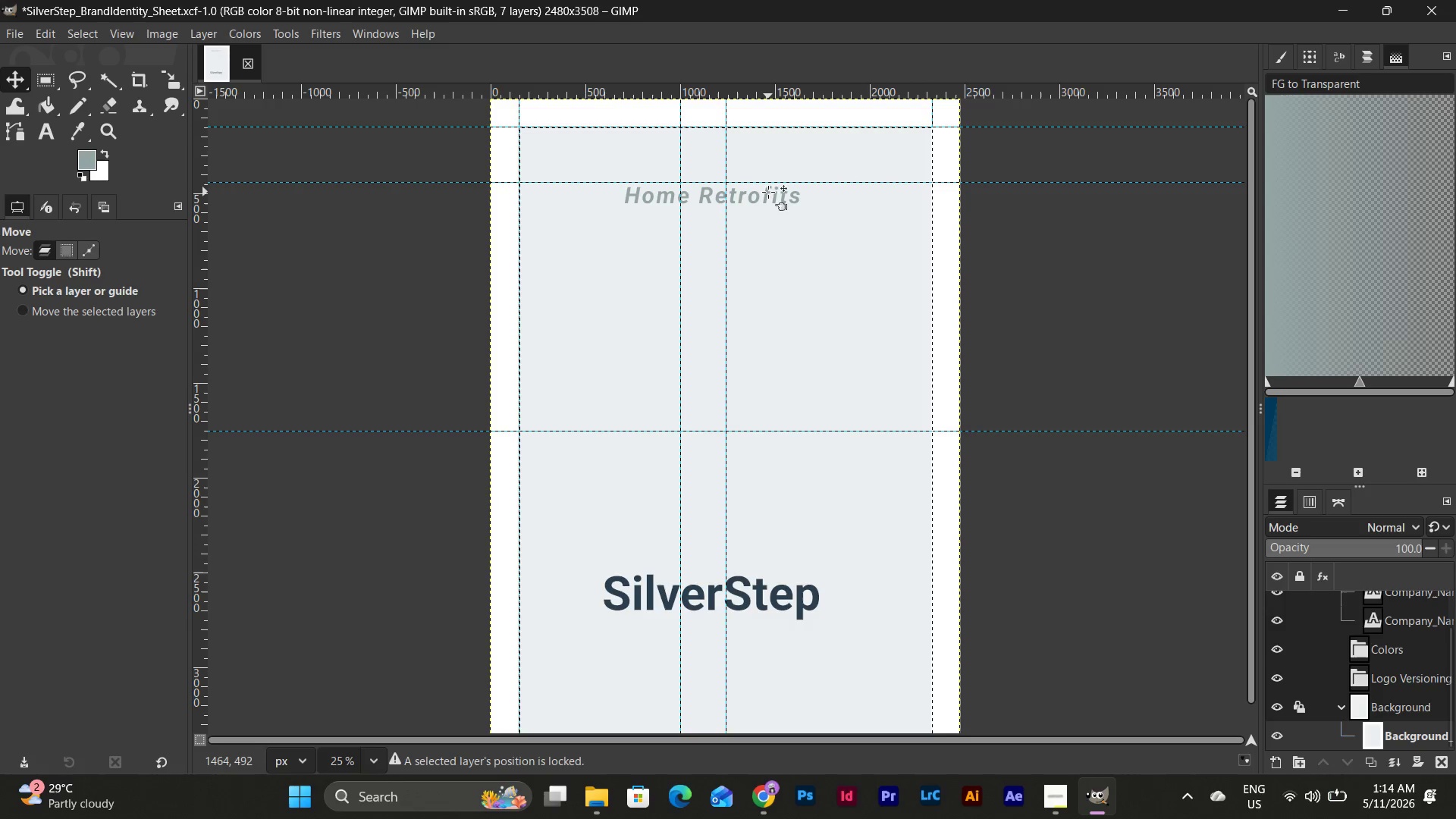 
key(Control+Z)
 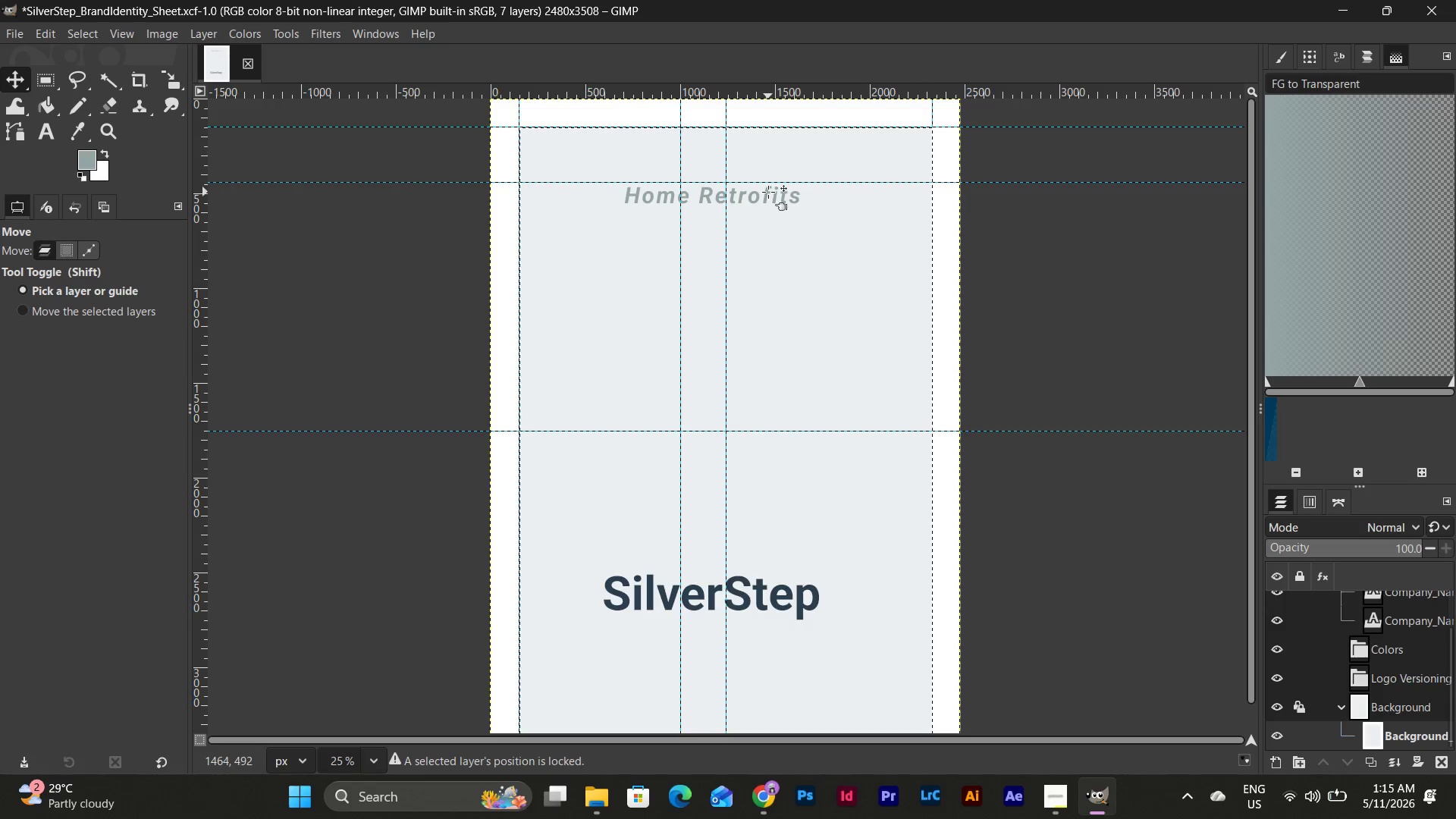 
key(Control+Z)
 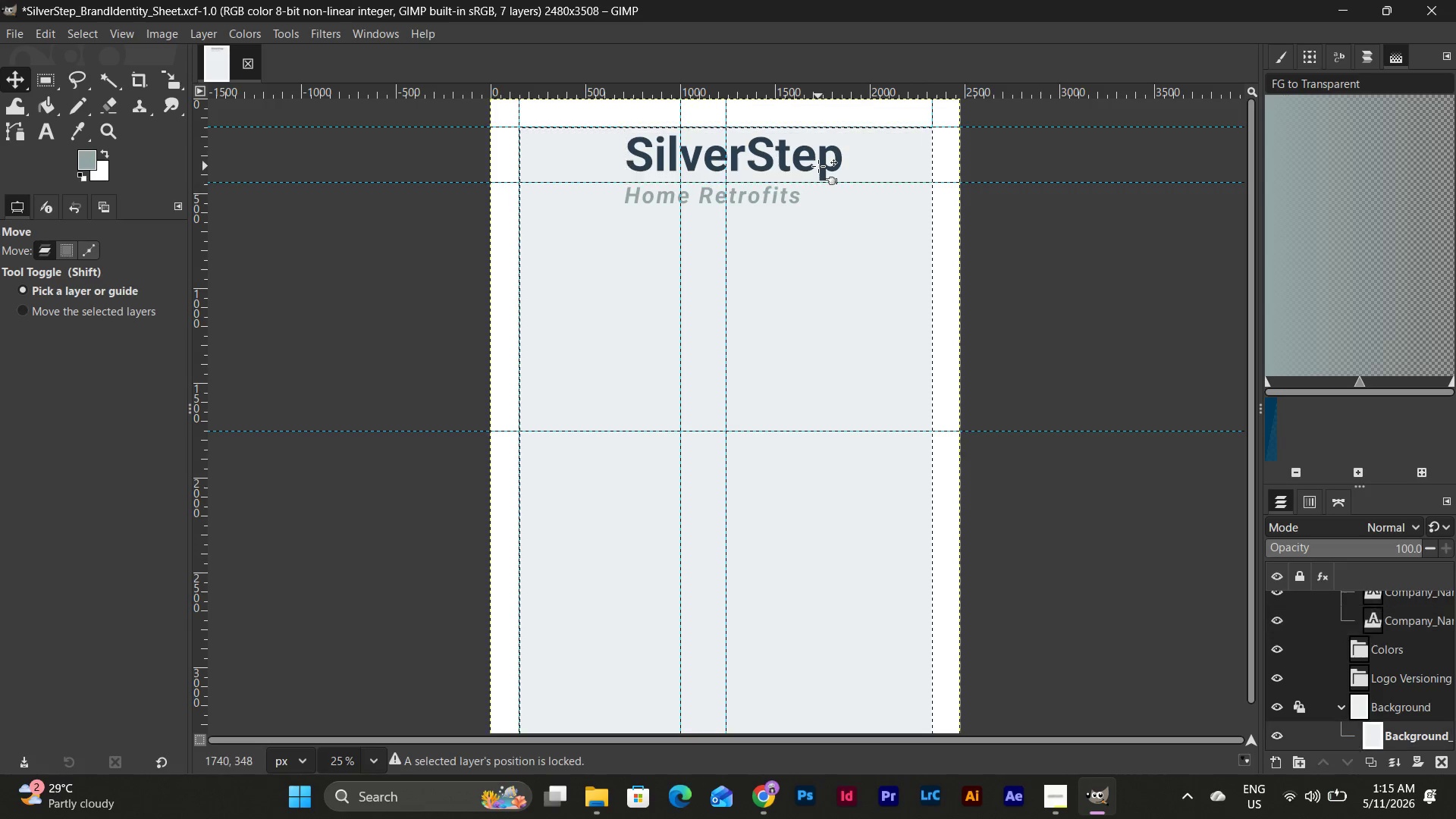 
left_click([817, 149])
 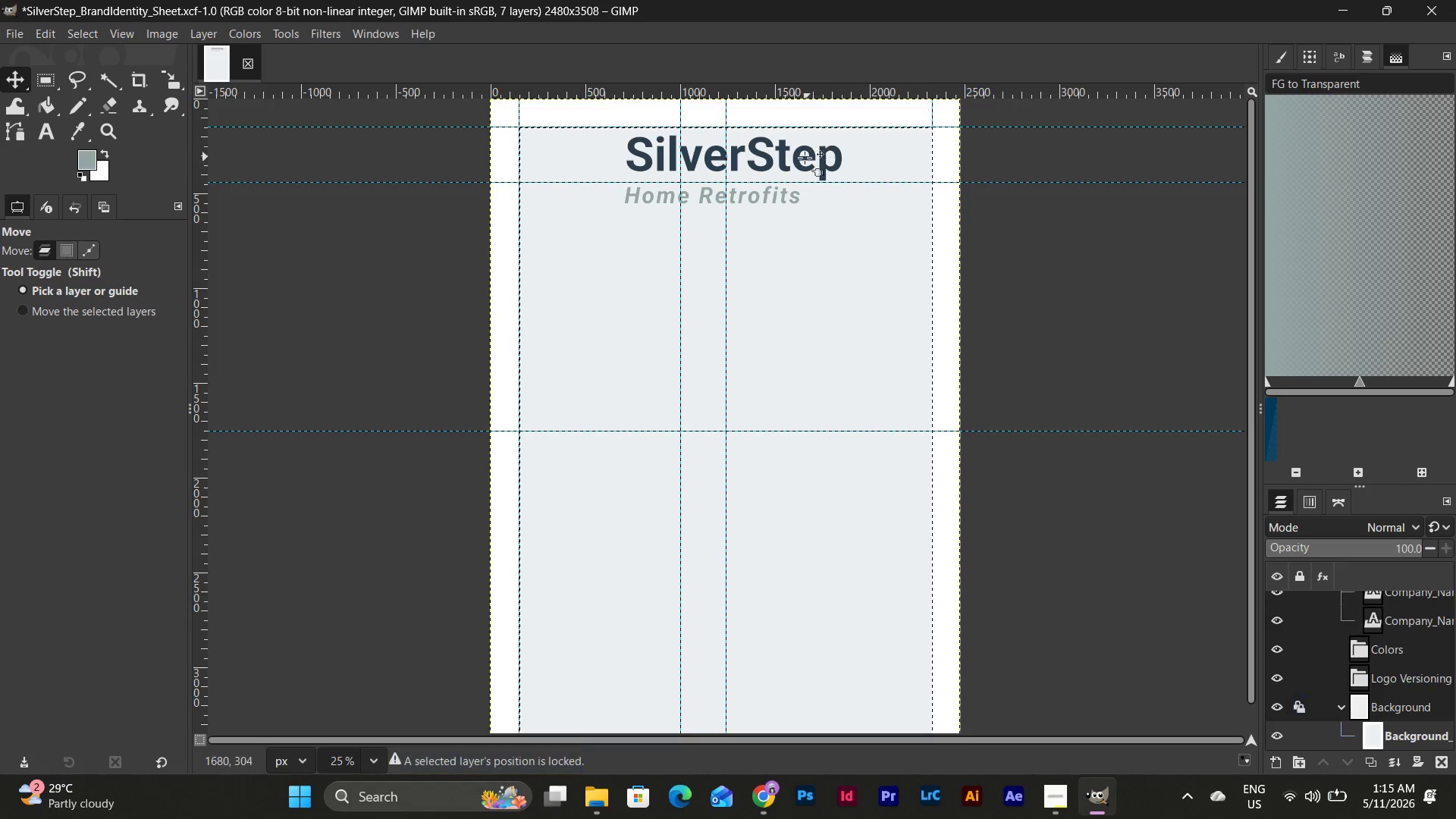 
left_click([797, 157])
 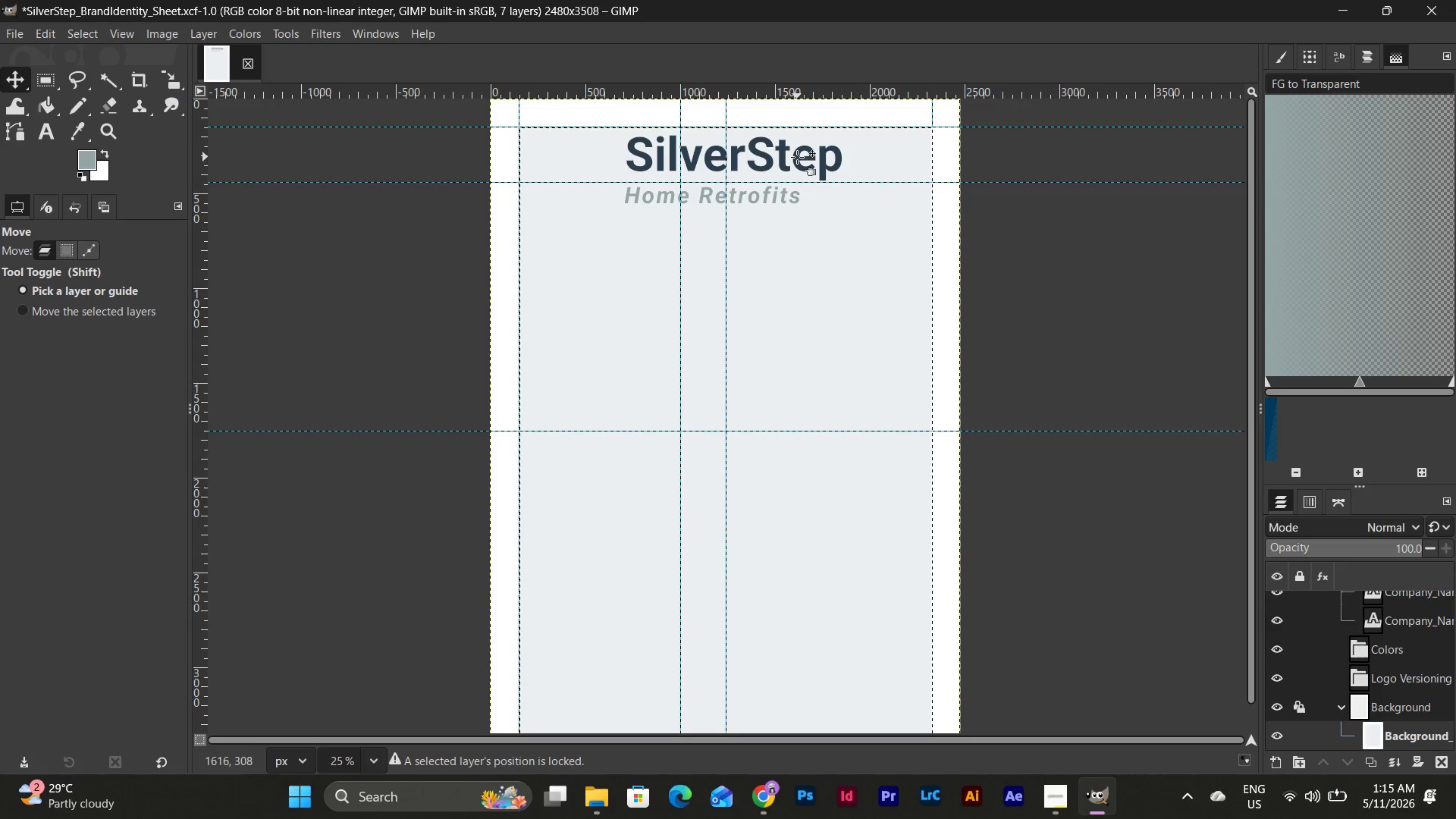 
left_click([797, 157])
 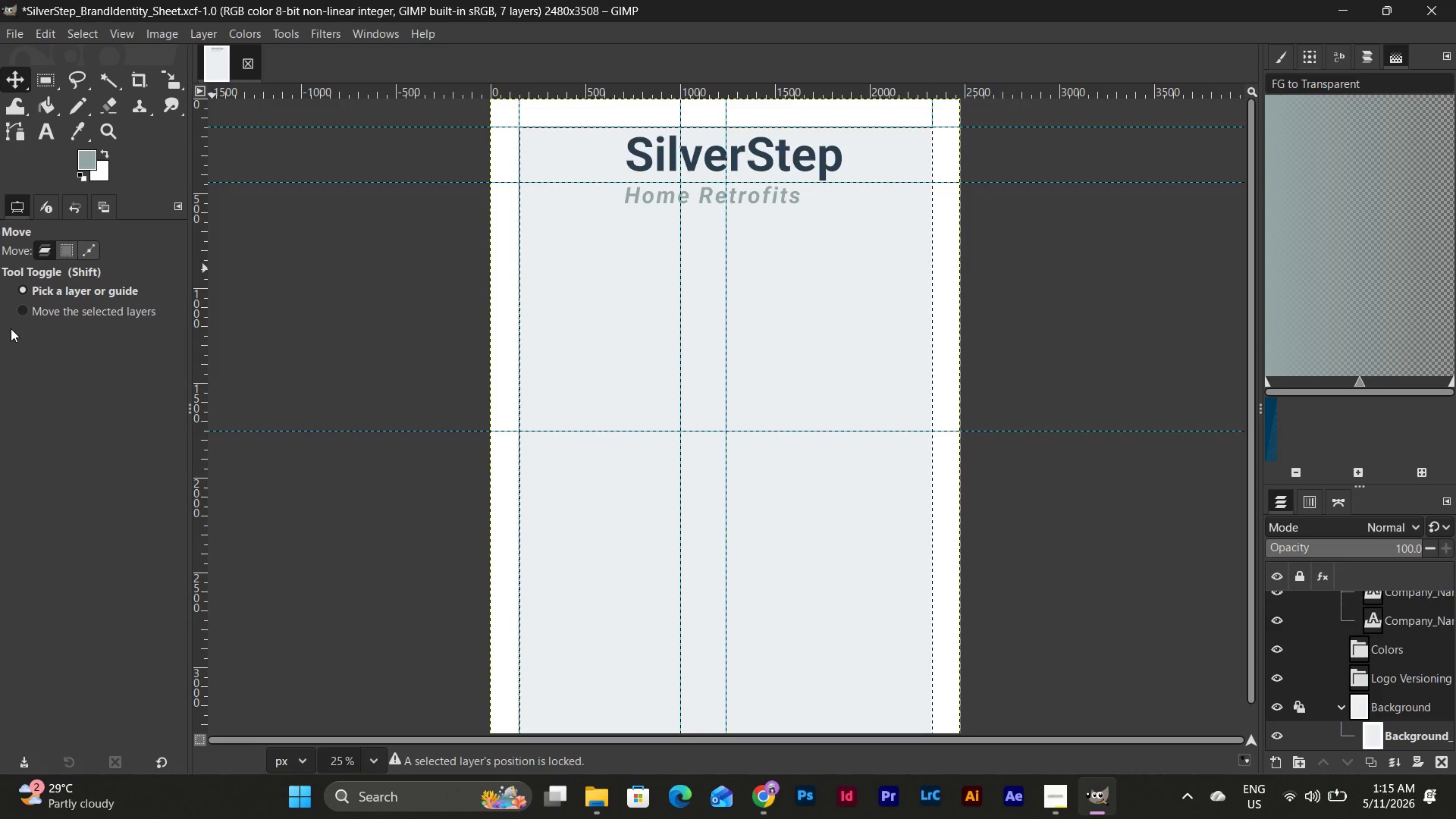 
left_click([17, 311])
 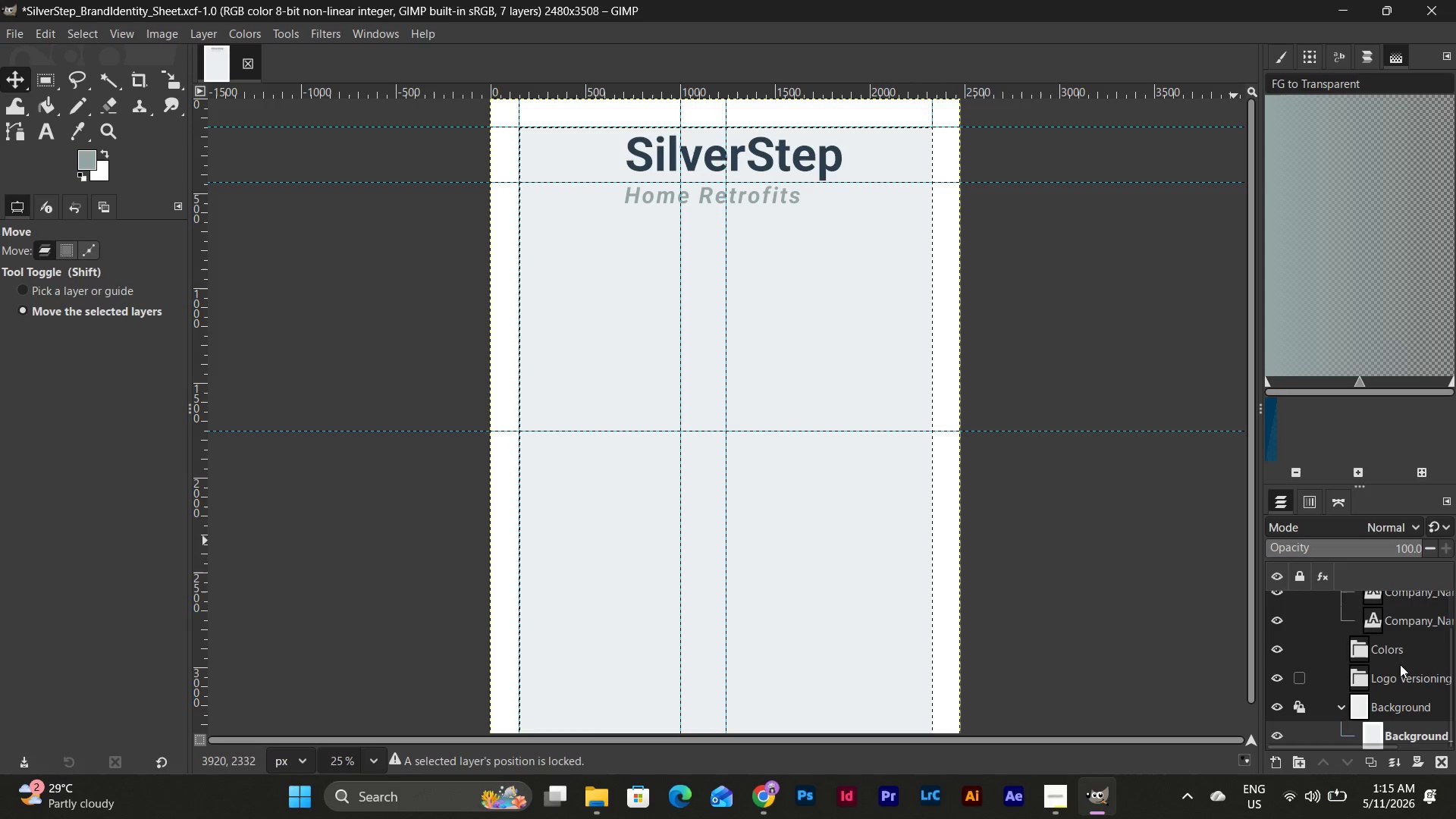 
left_click([1402, 617])
 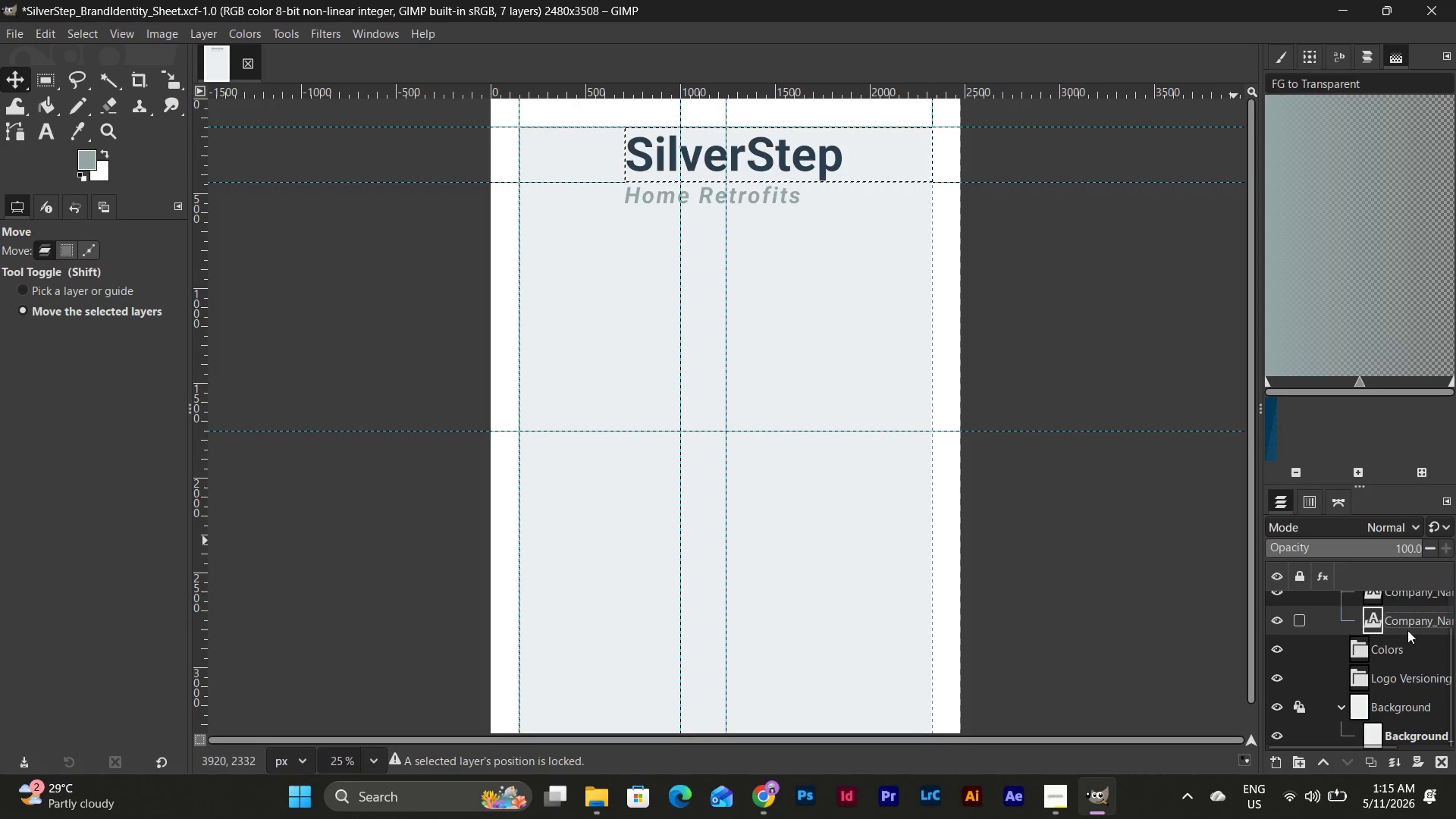 
scroll: coordinate [1408, 631], scroll_direction: up, amount: 2.0
 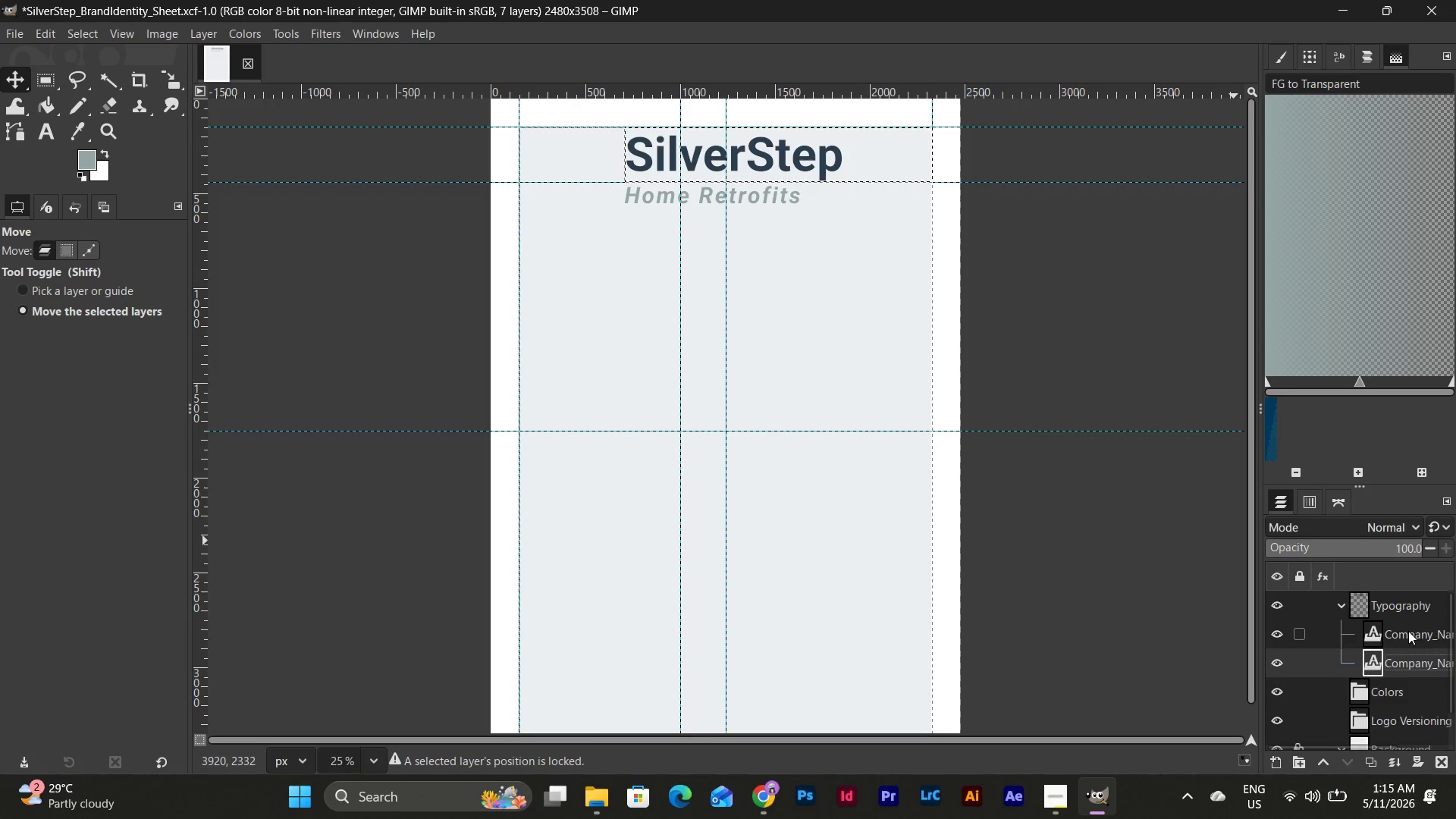 
hold_key(key=ShiftLeft, duration=0.52)
left_click([1408, 631])
 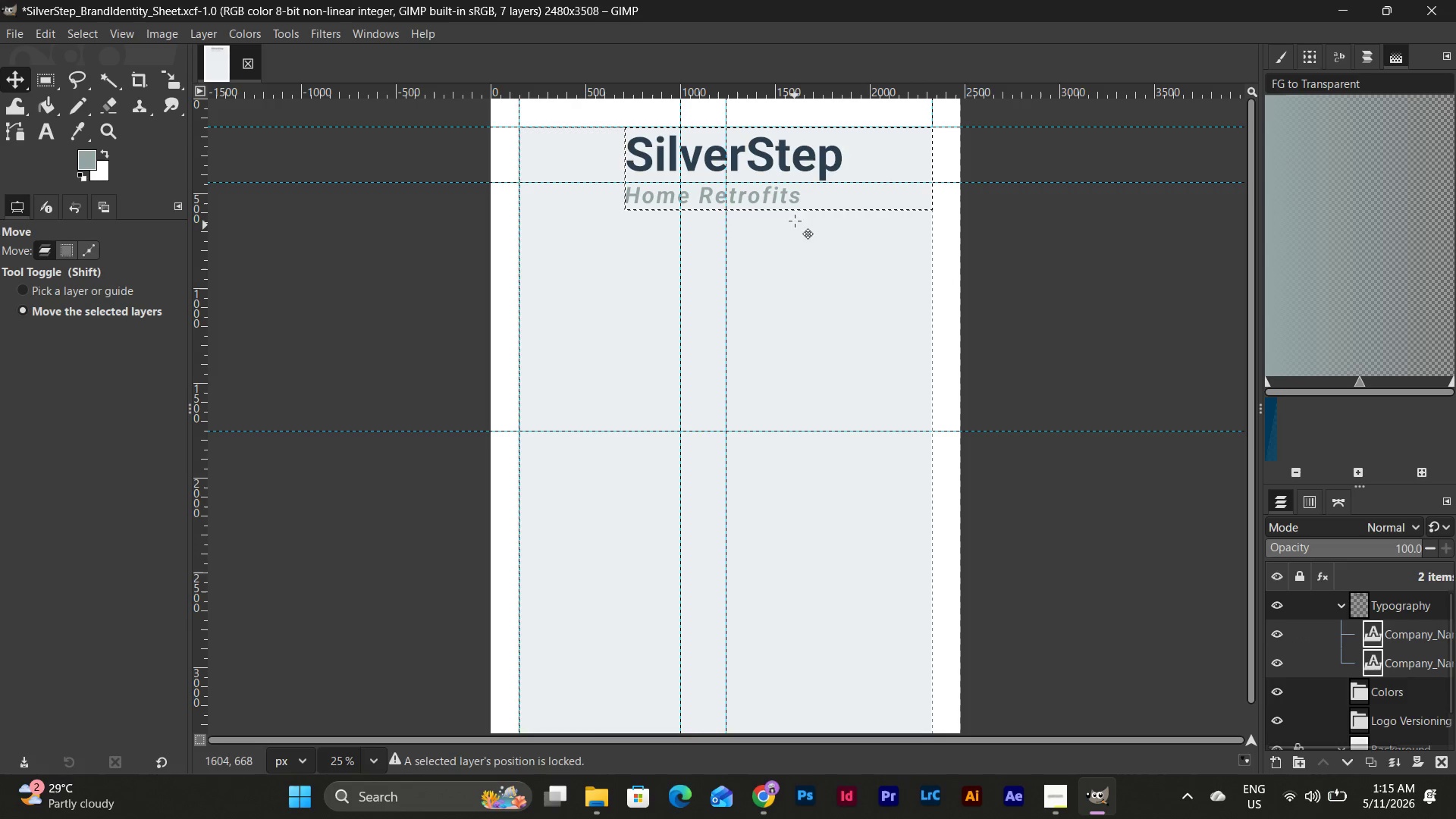 
left_click_drag(start_coordinate=[787, 194], to_coordinate=[774, 600])
 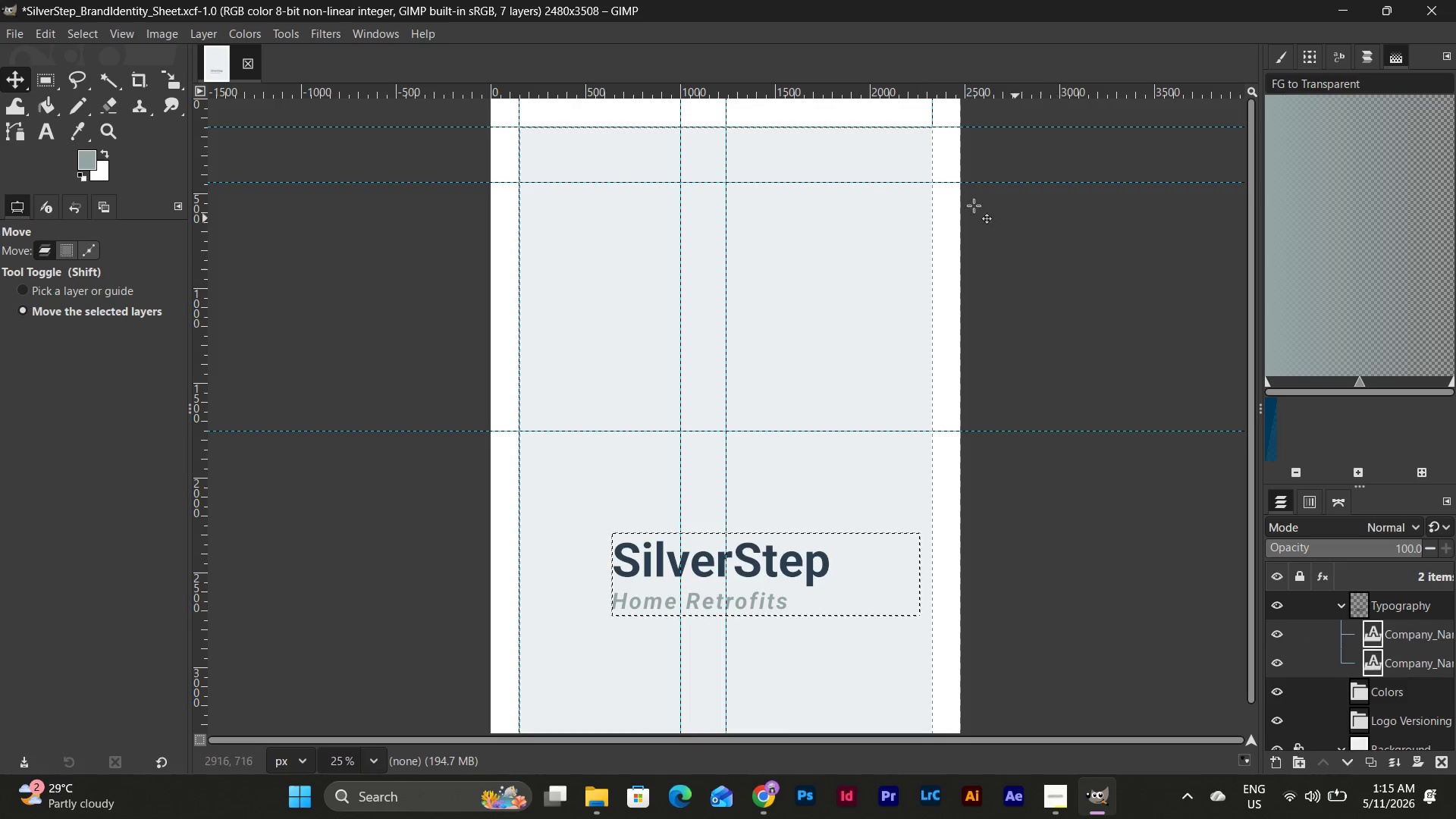 
left_click([816, 180])
 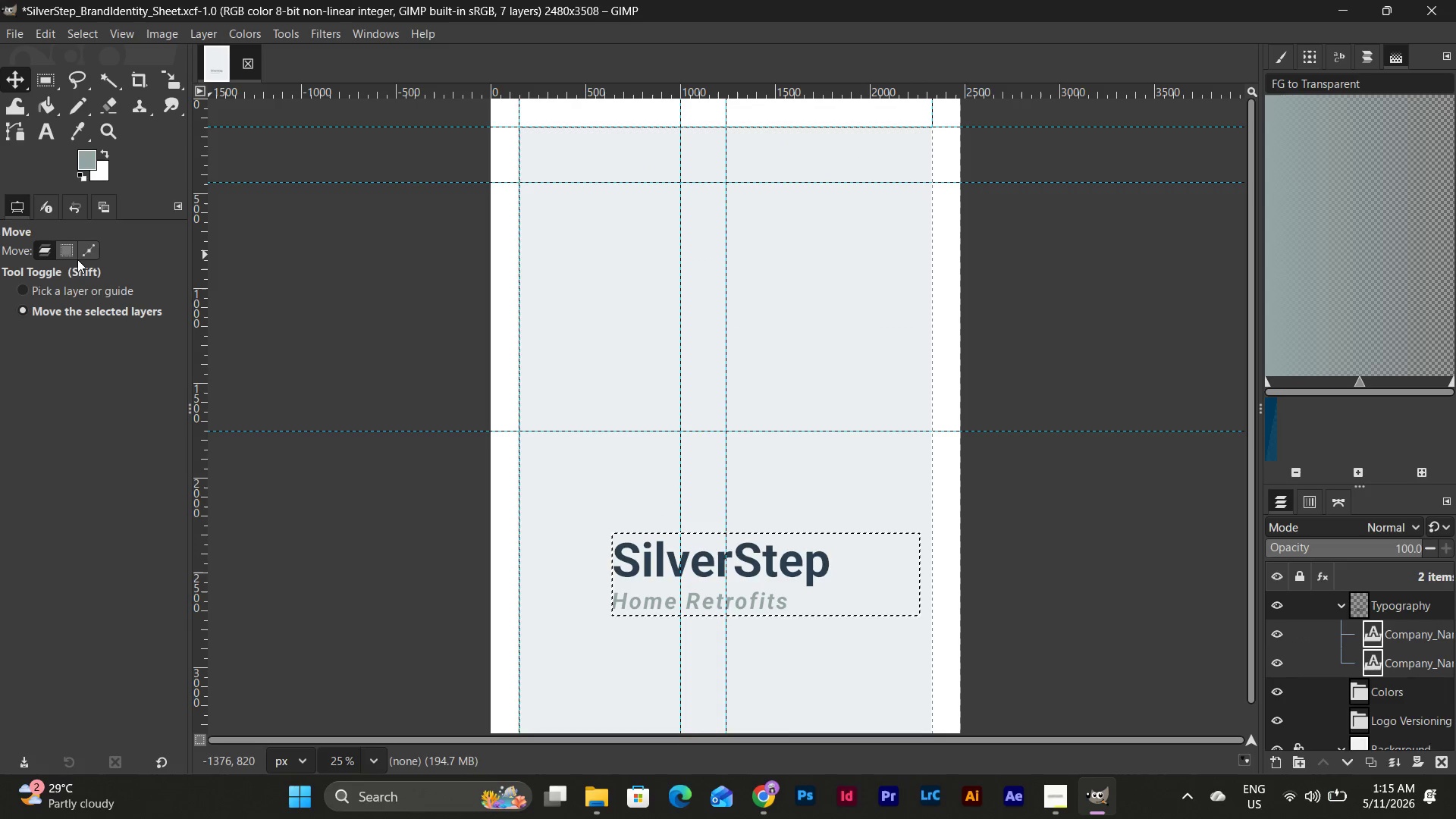 
left_click([28, 291])
 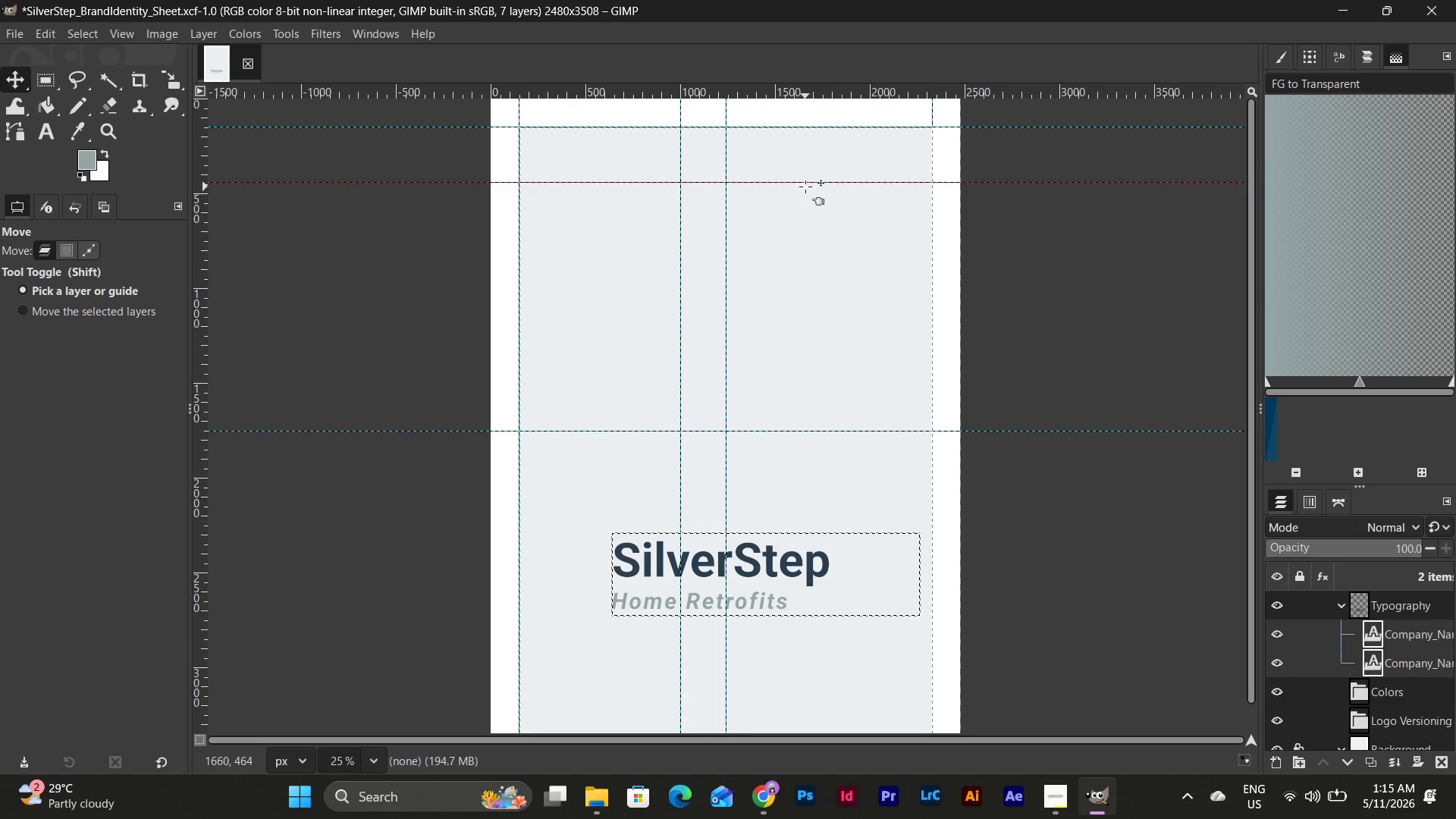 
left_click_drag(start_coordinate=[807, 185], to_coordinate=[877, 805])
 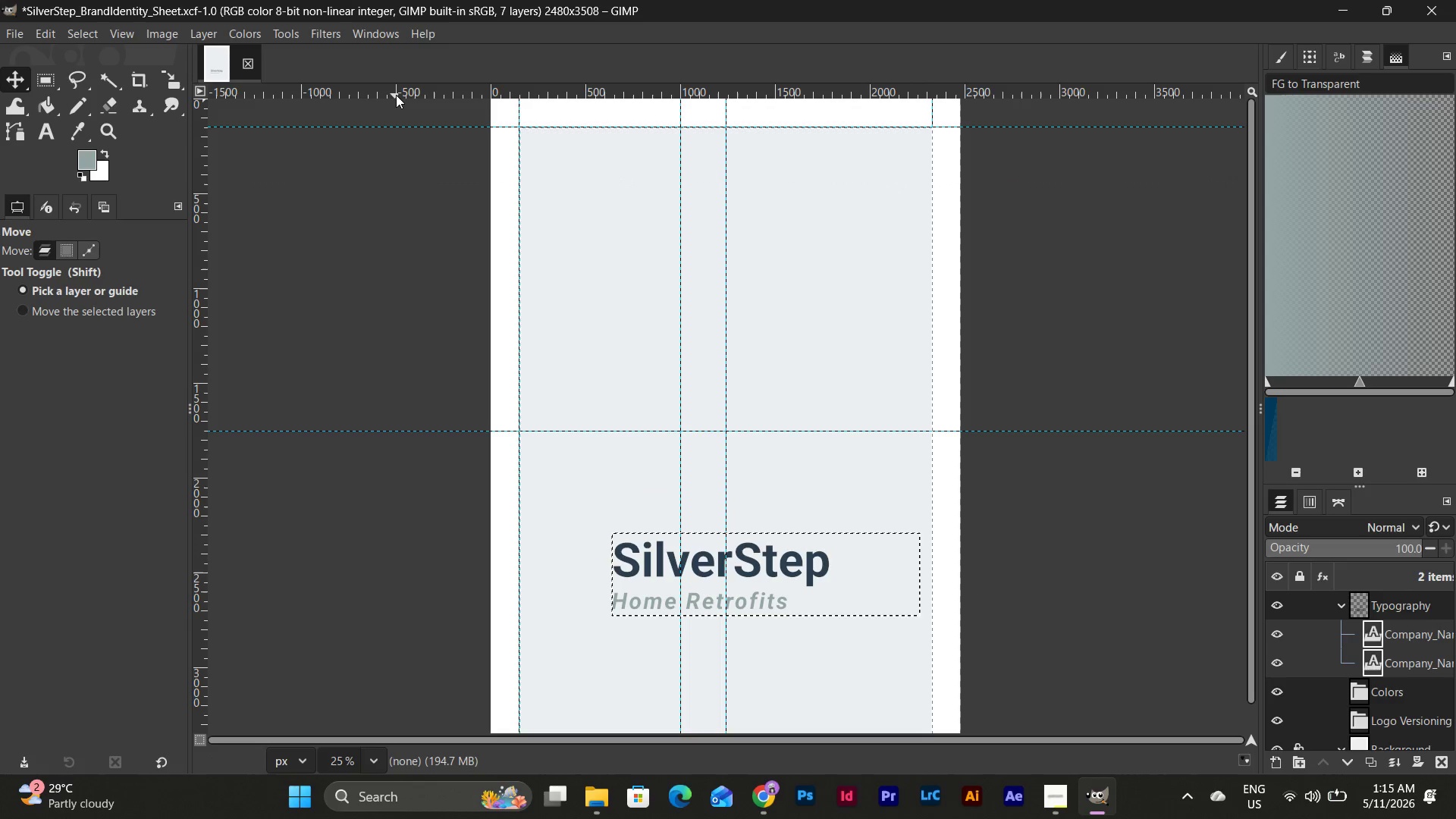 
left_click_drag(start_coordinate=[397, 91], to_coordinate=[604, 224])
 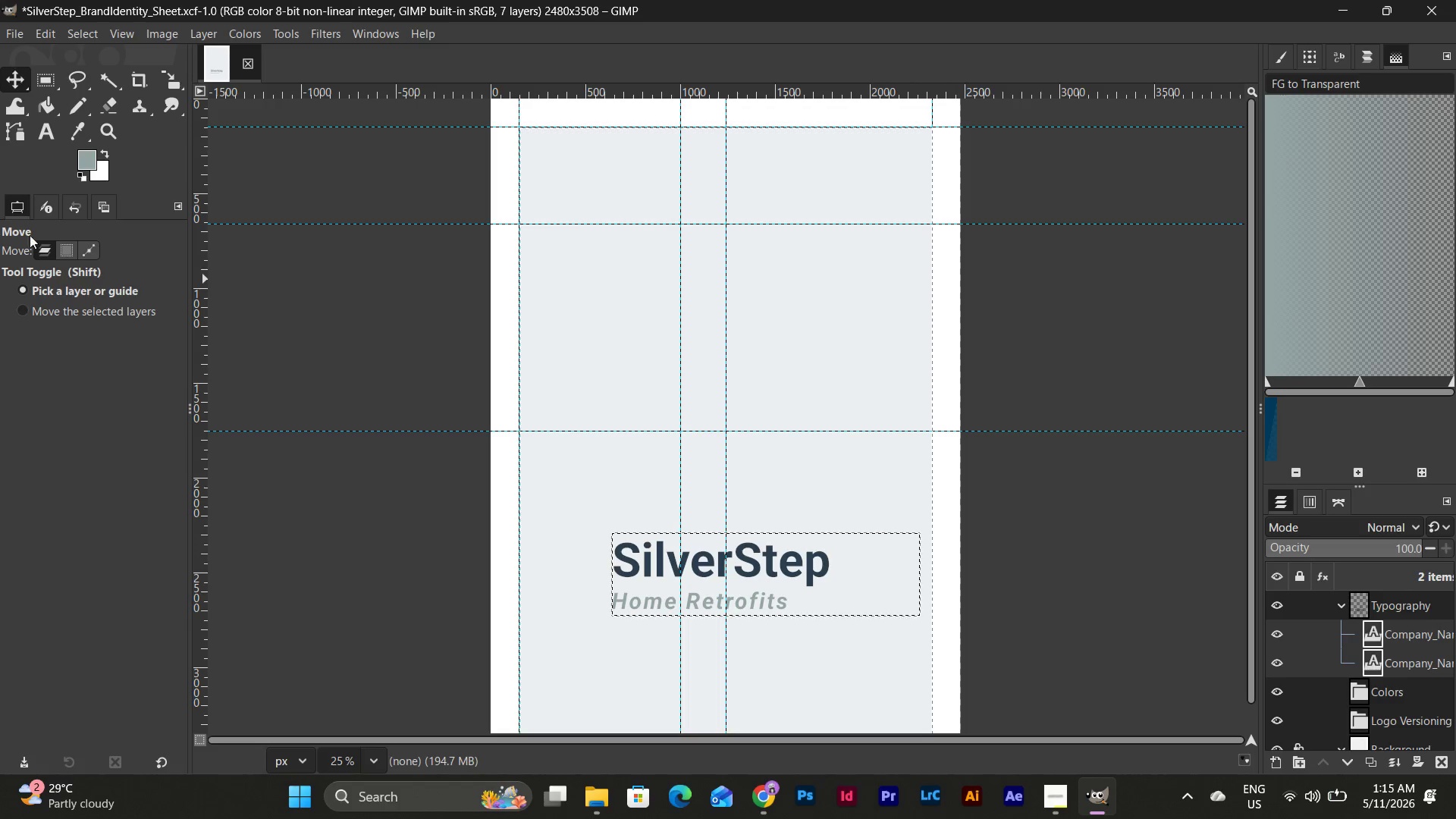 
left_click([27, 313])
 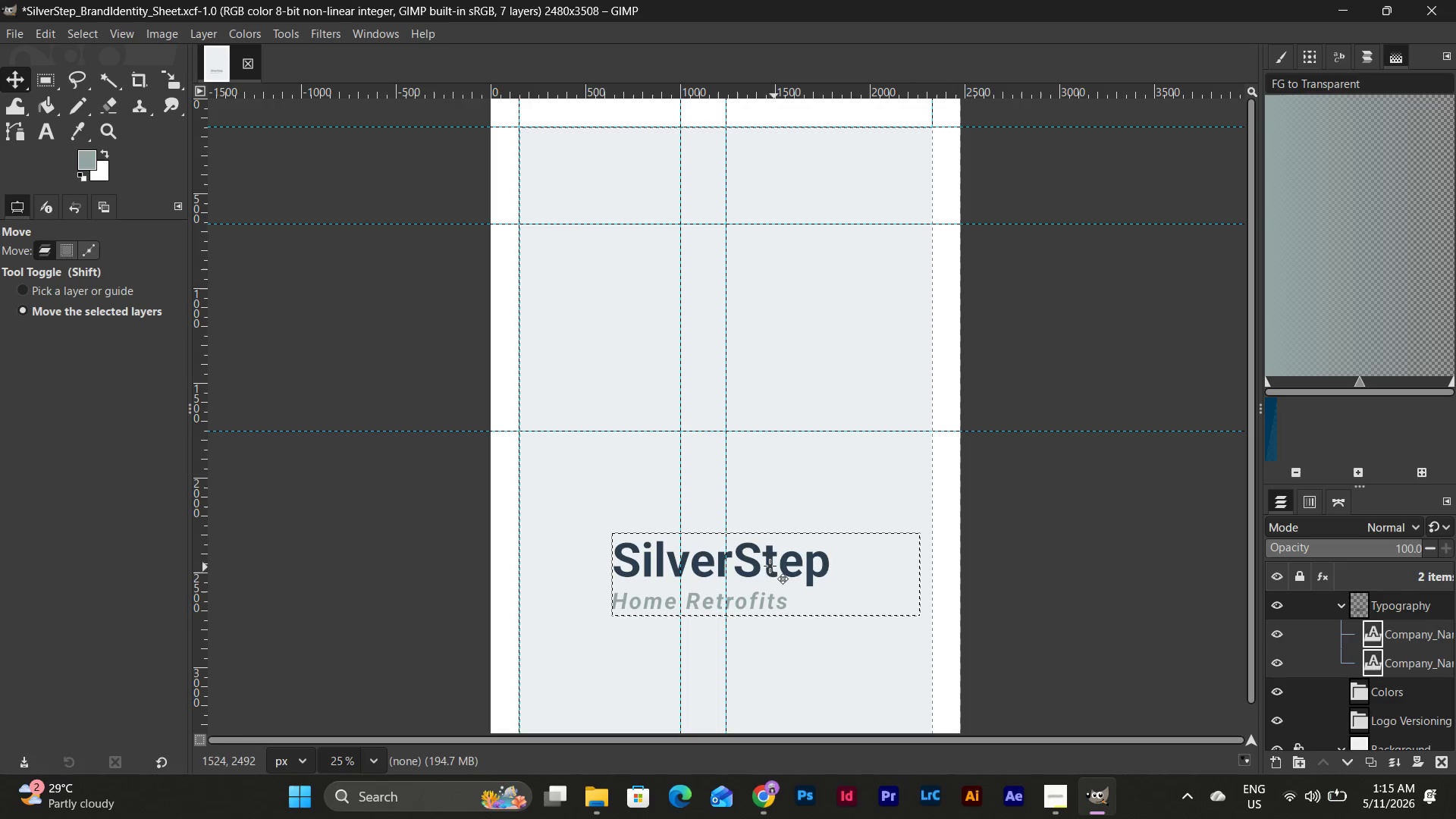 
left_click_drag(start_coordinate=[745, 556], to_coordinate=[812, 248])
 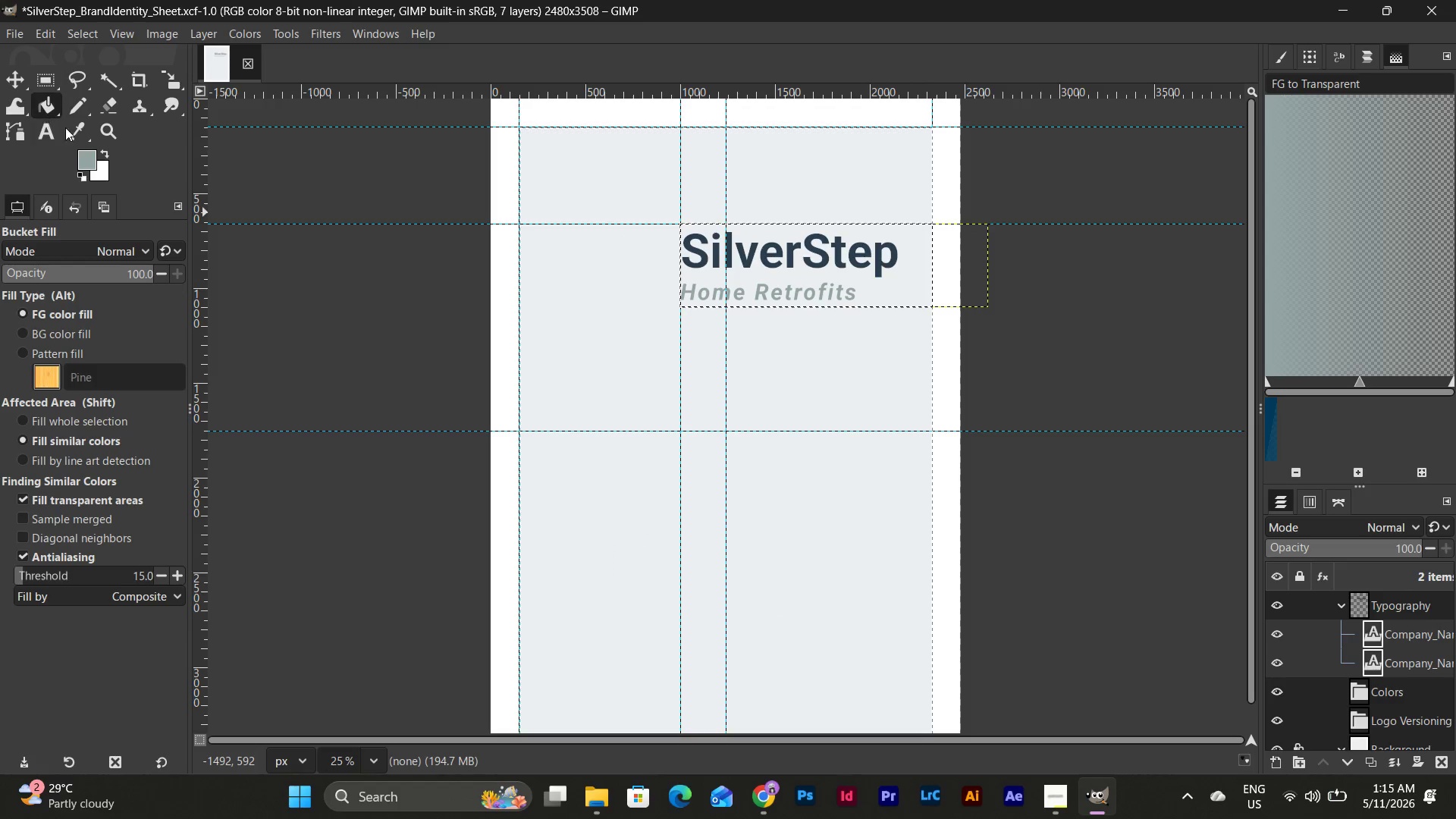 
left_click([38, 133])
 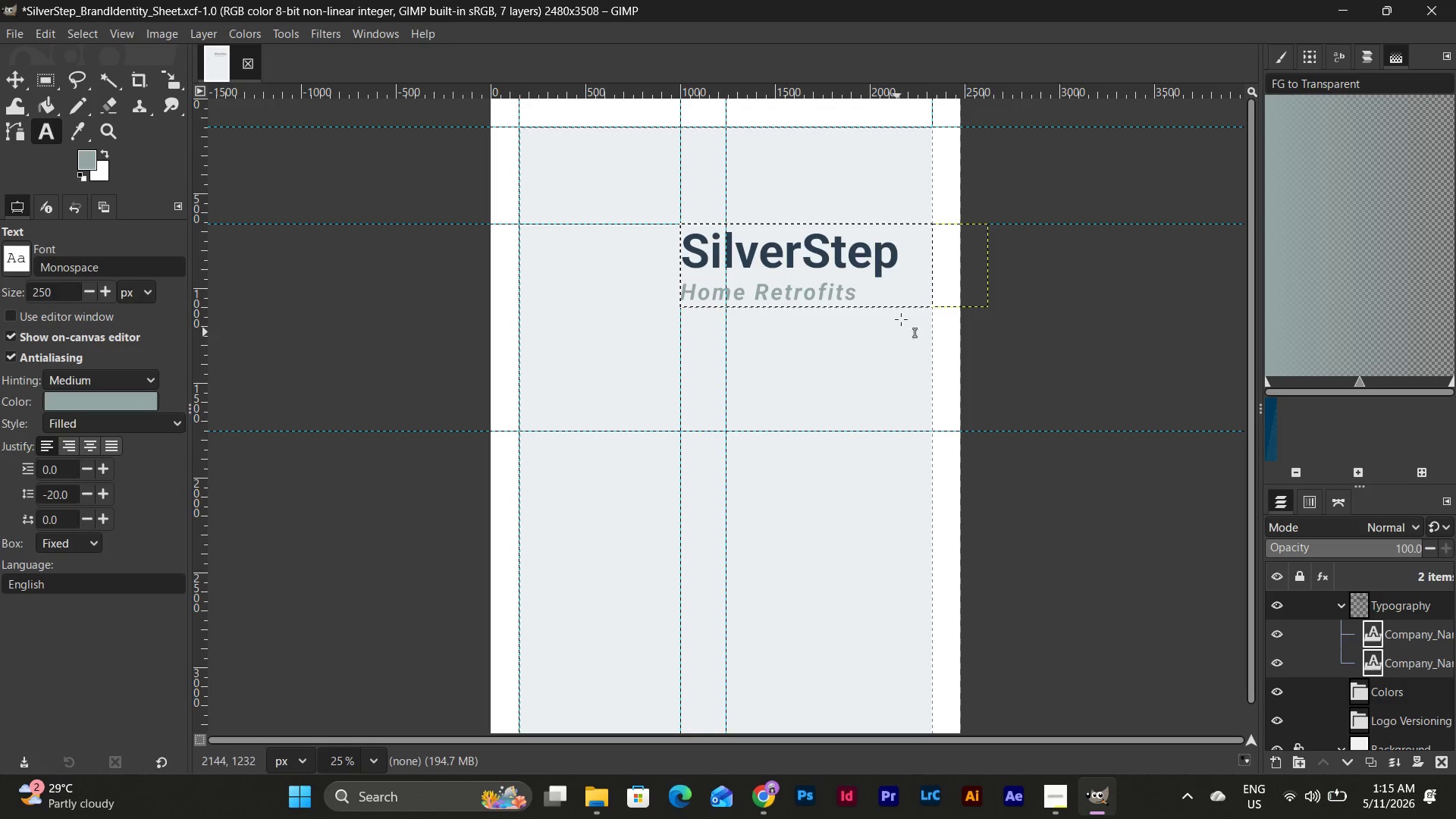 
left_click([884, 249])
 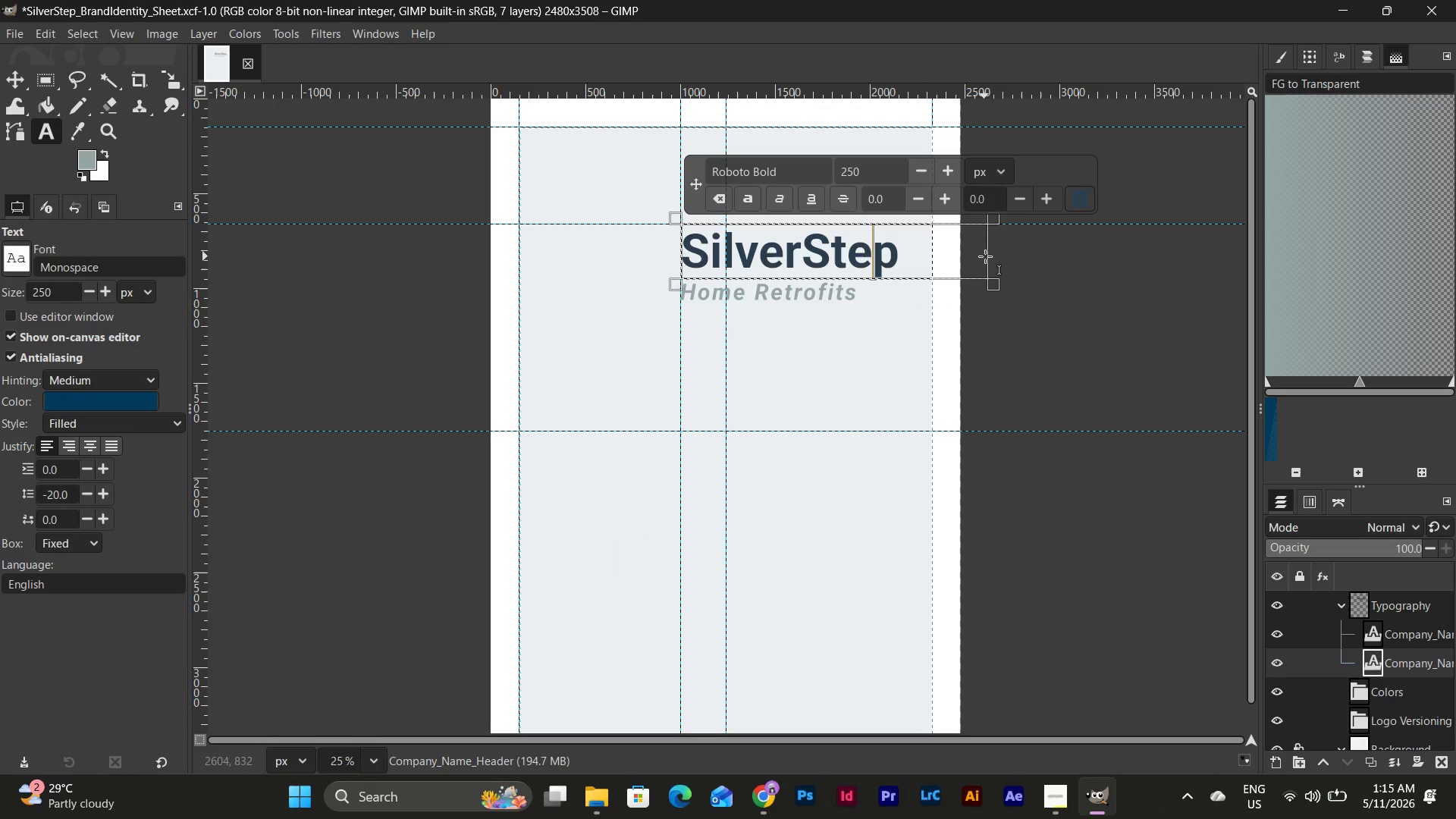 
left_click_drag(start_coordinate=[994, 256], to_coordinate=[934, 251])
 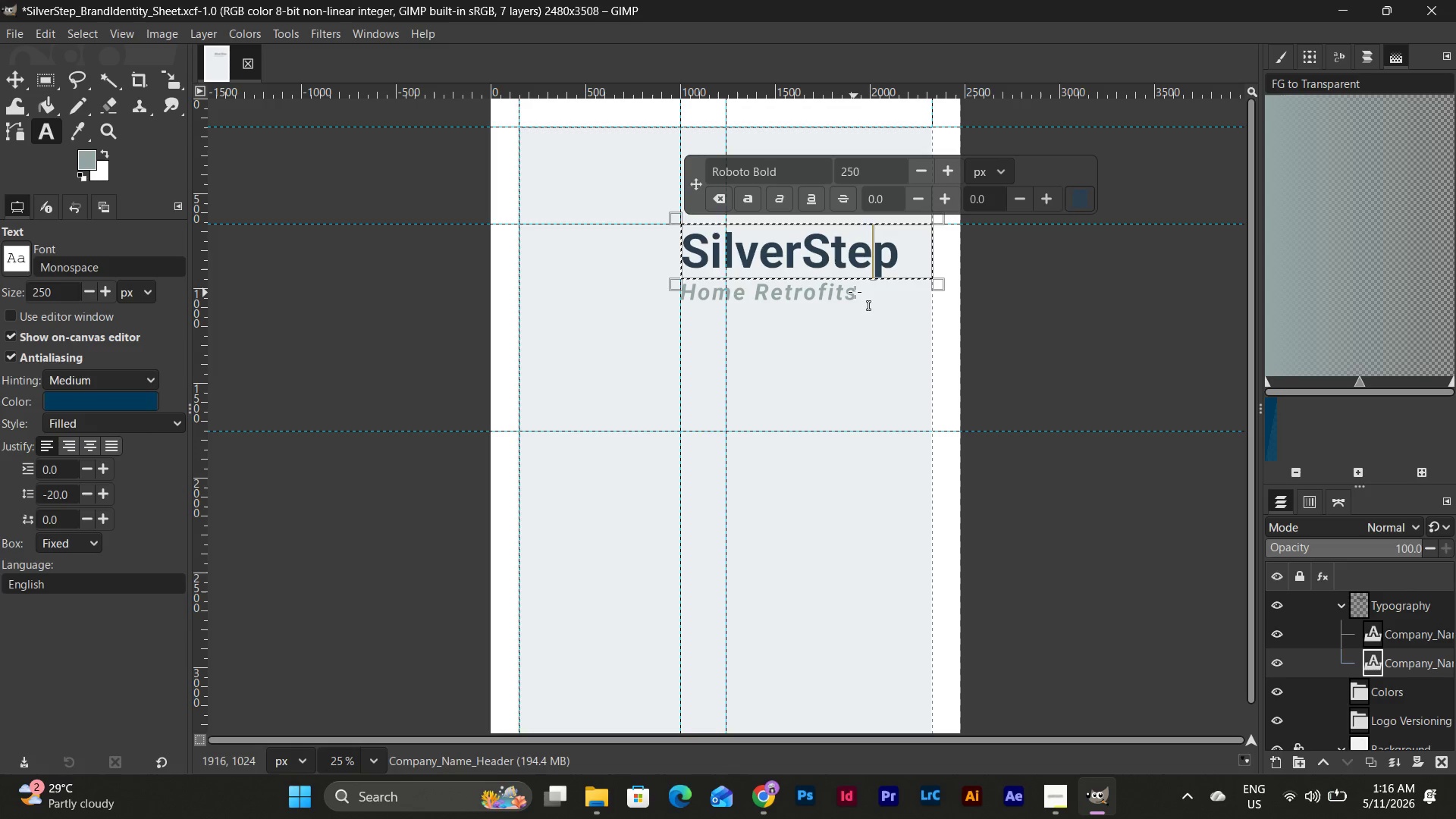 
left_click([855, 292])
 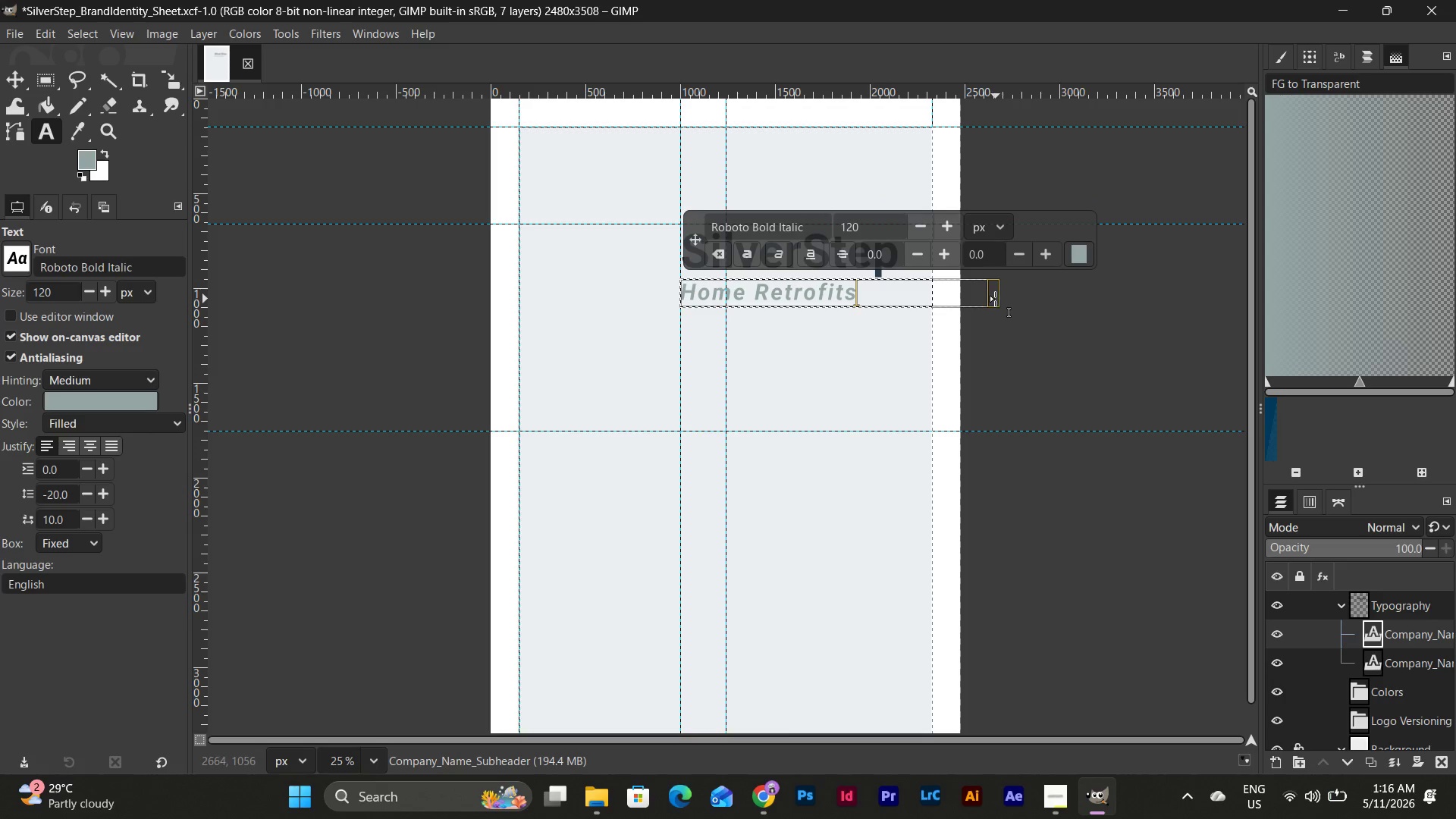 
left_click_drag(start_coordinate=[994, 299], to_coordinate=[942, 297])
 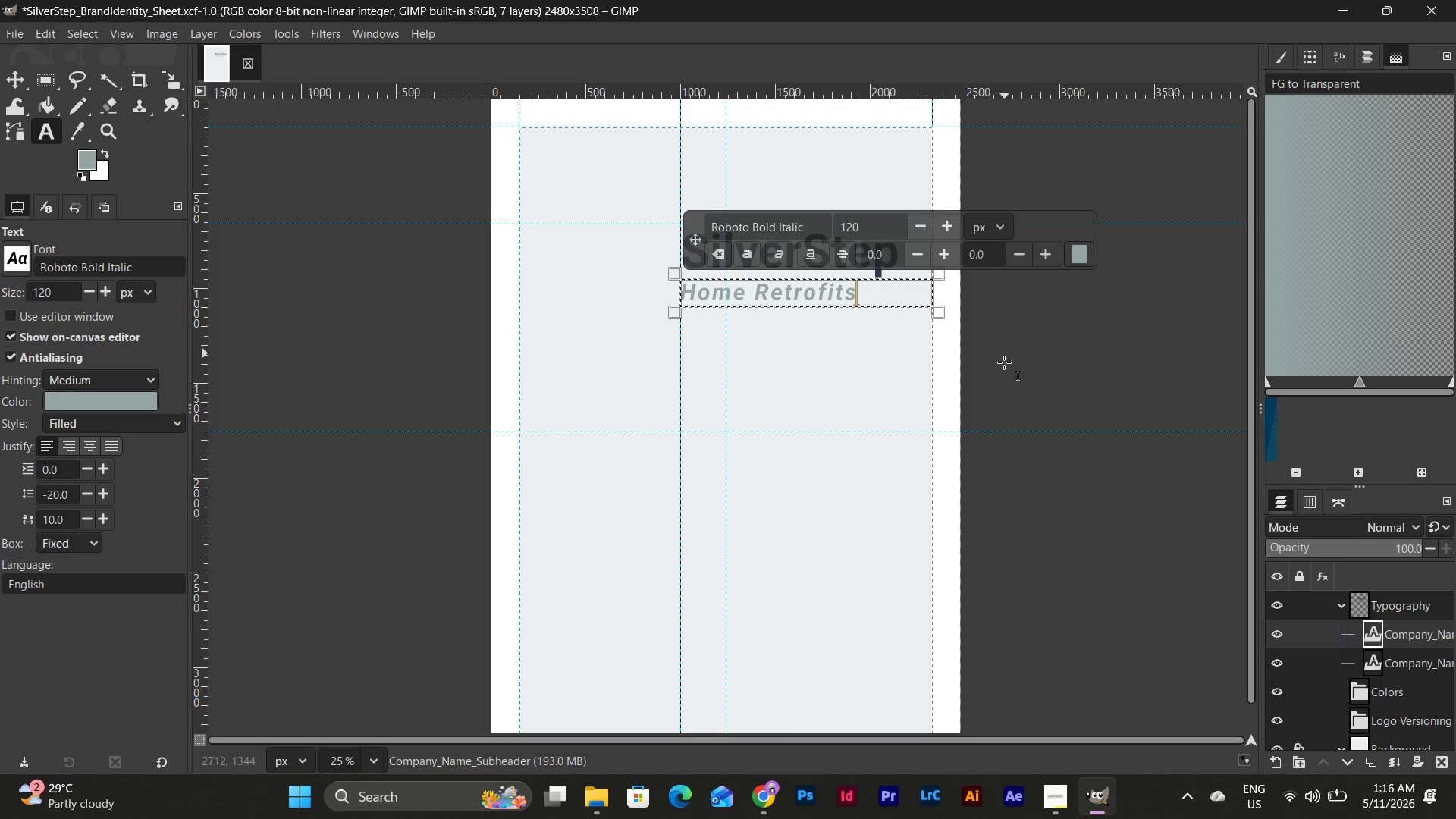 
left_click([21, 73])
 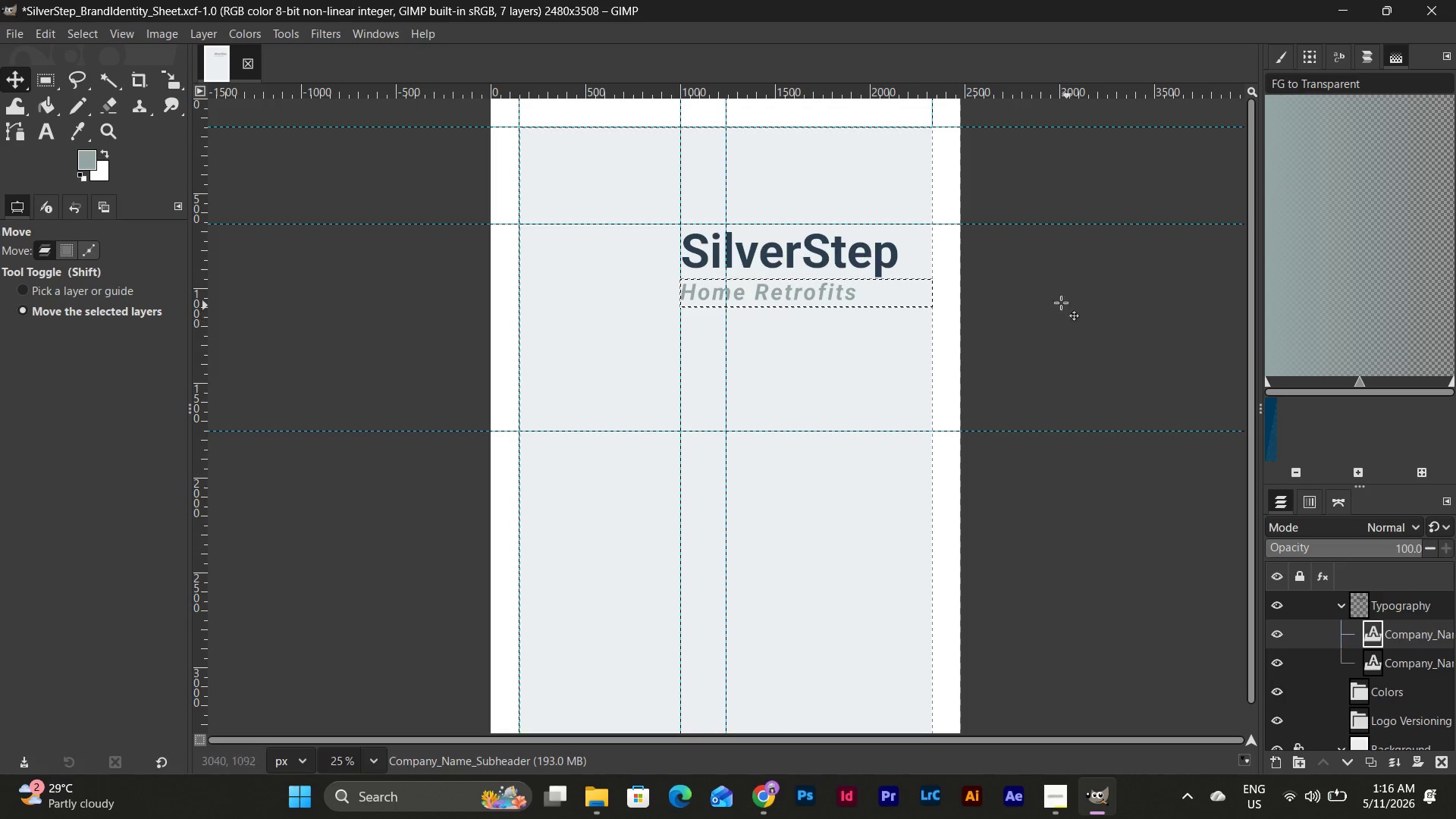 
wait(15.45)
 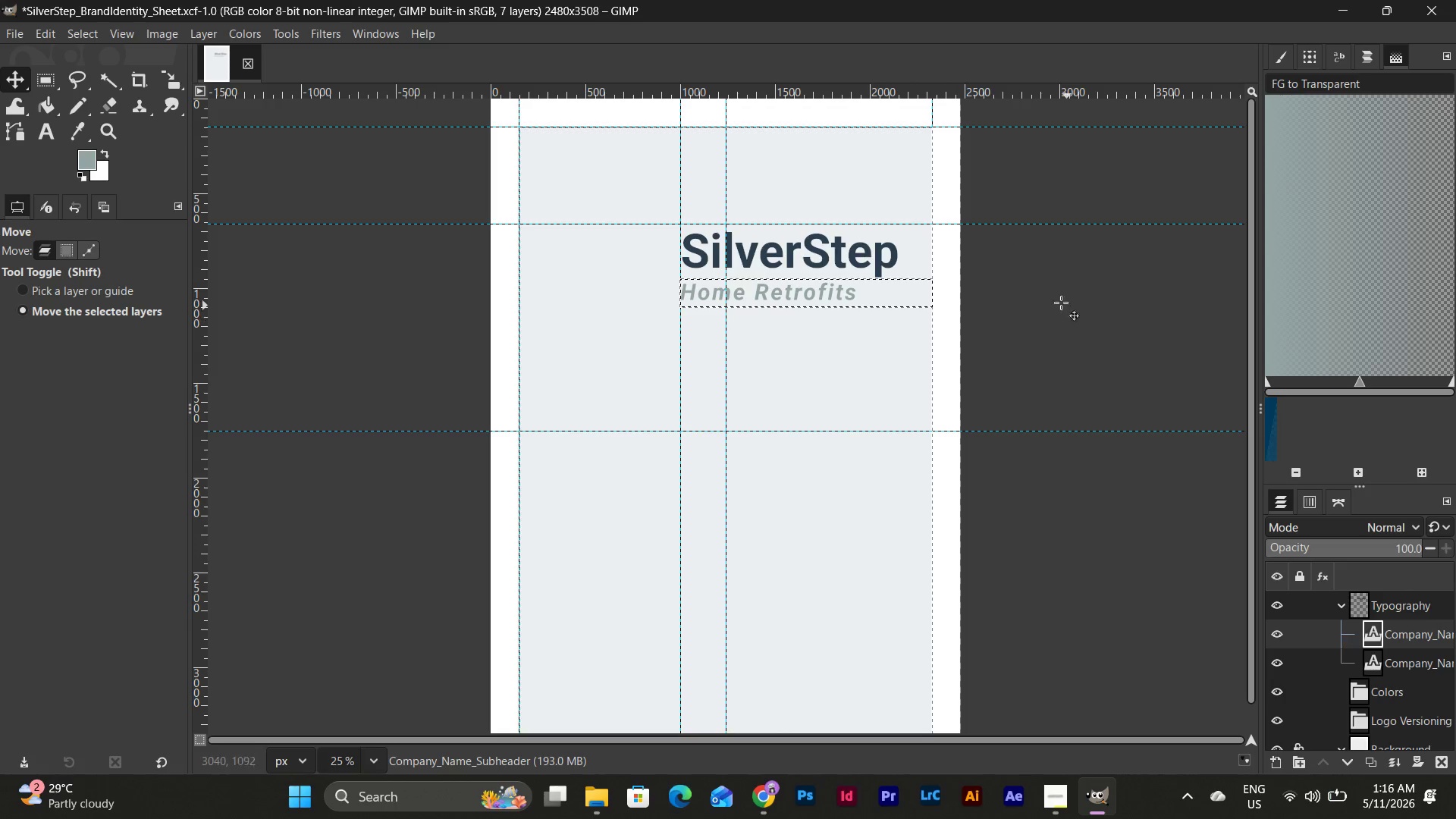 
left_click_drag(start_coordinate=[384, 89], to_coordinate=[384, 179])
 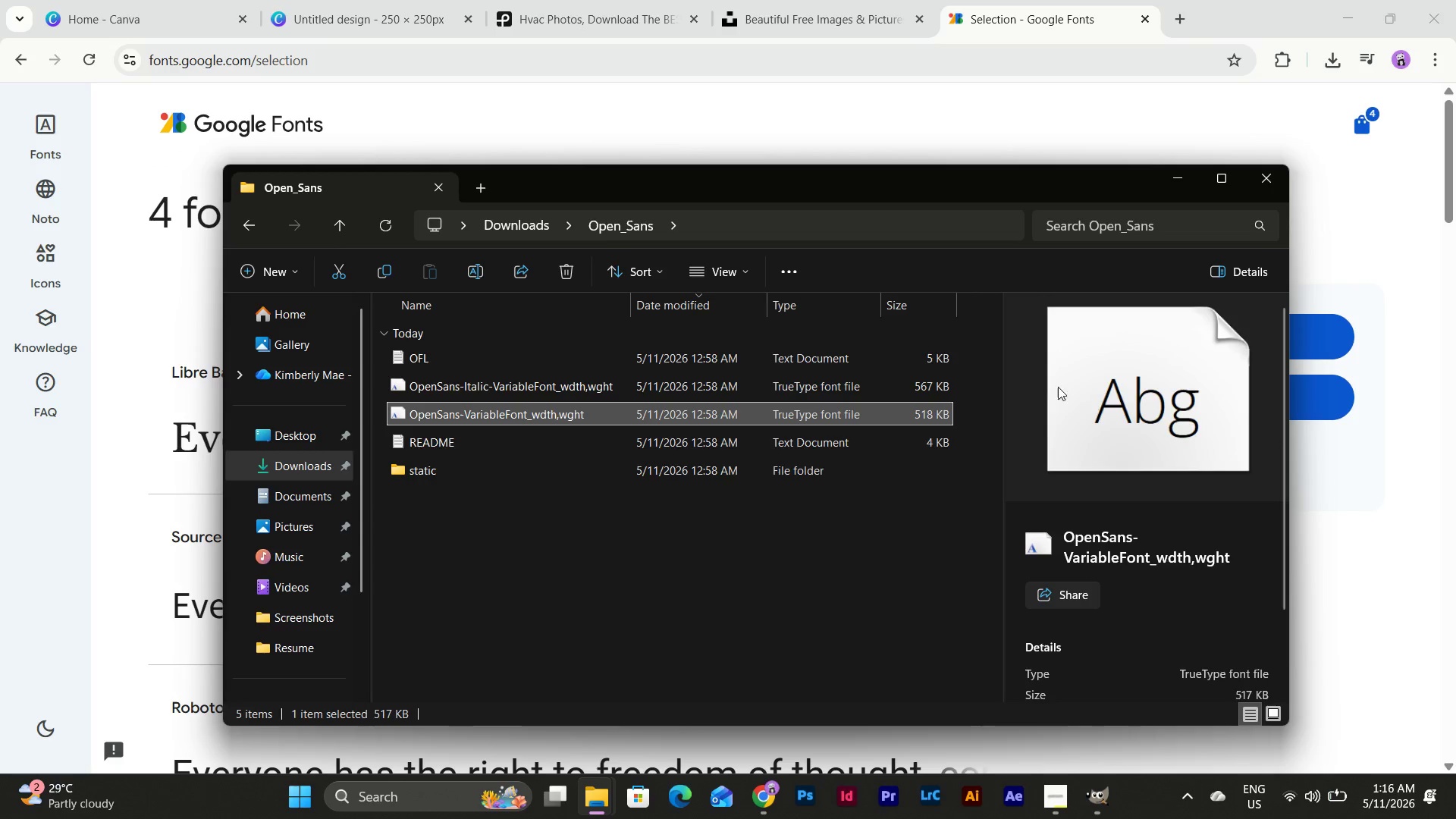 
left_click([1176, 169])
 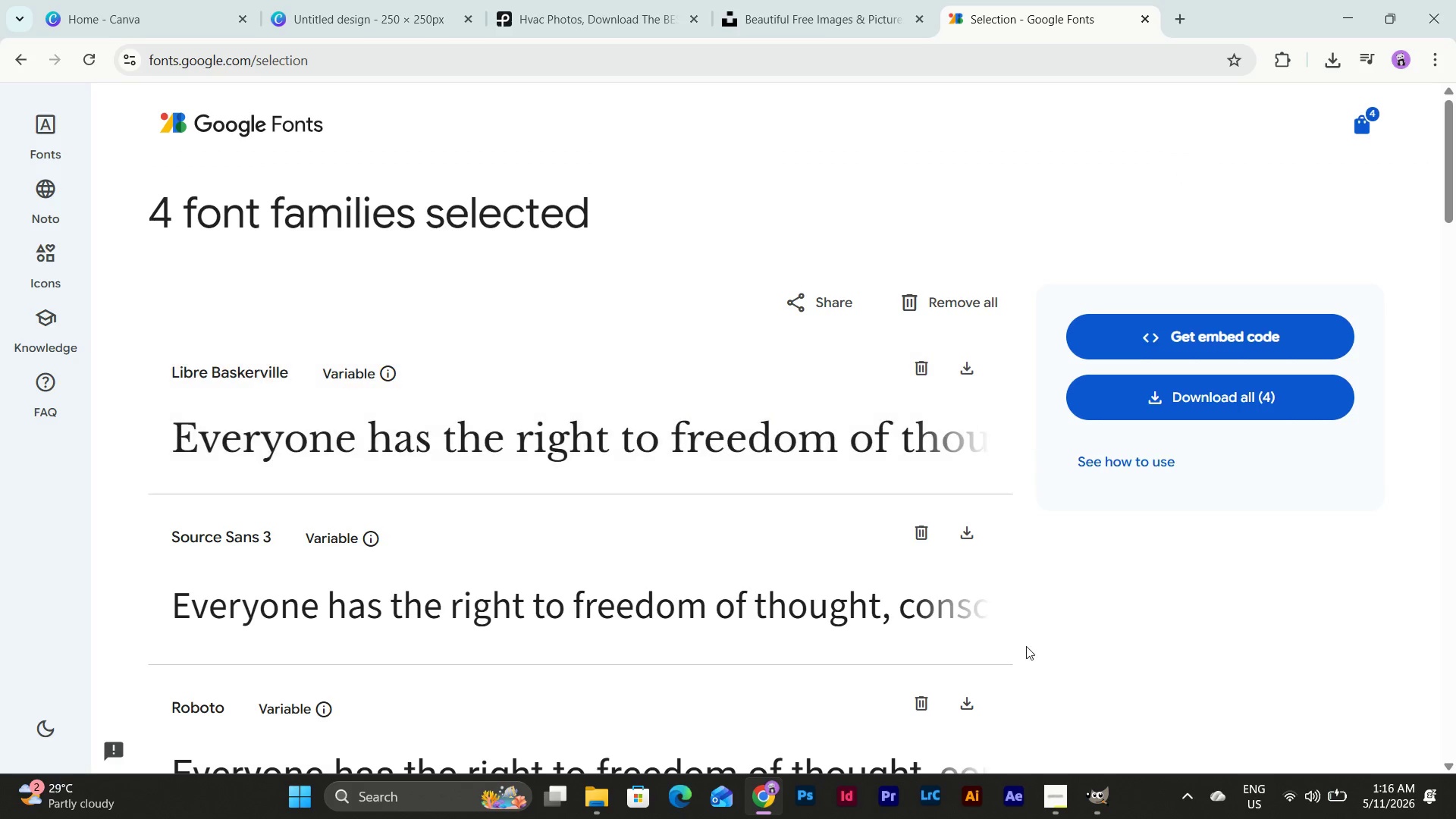 
left_click([1056, 818])